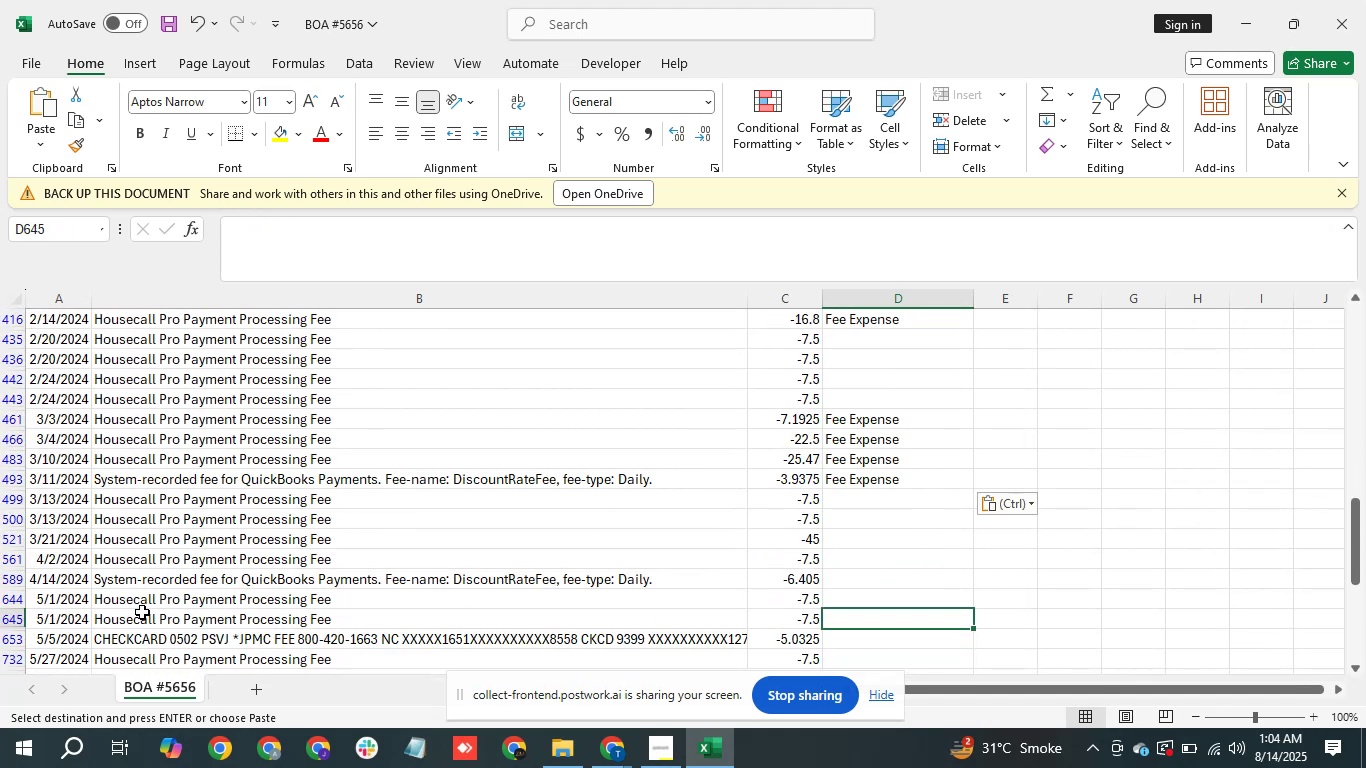 
key(ArrowUp)
 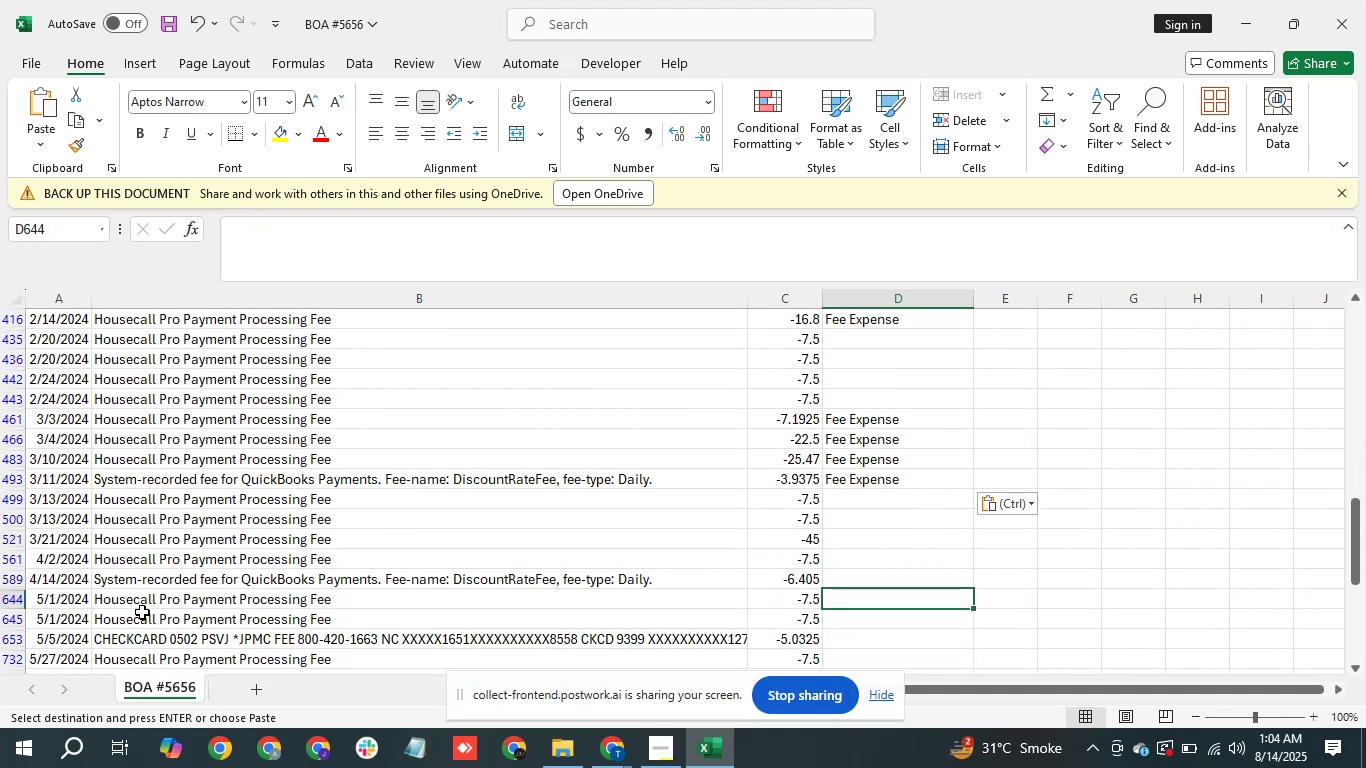 
key(ArrowUp)
 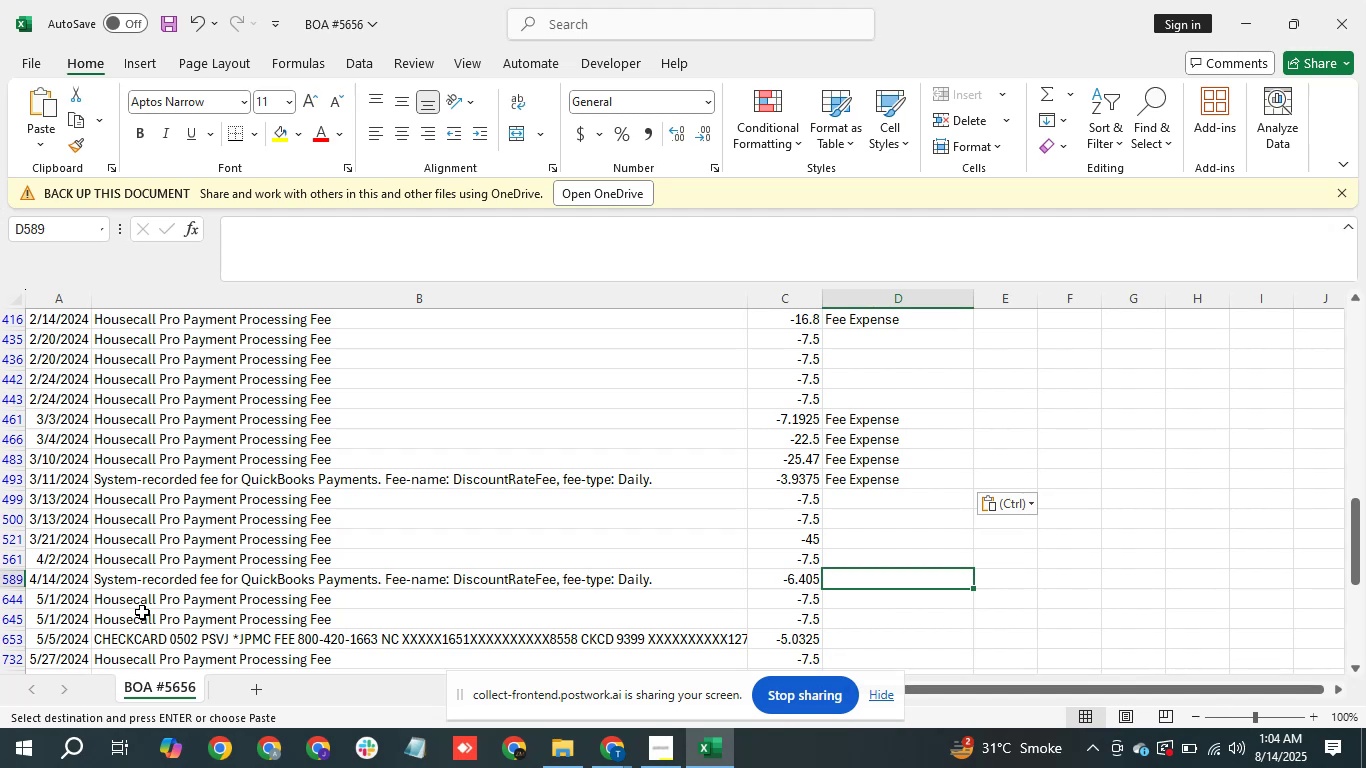 
key(Control+V)
 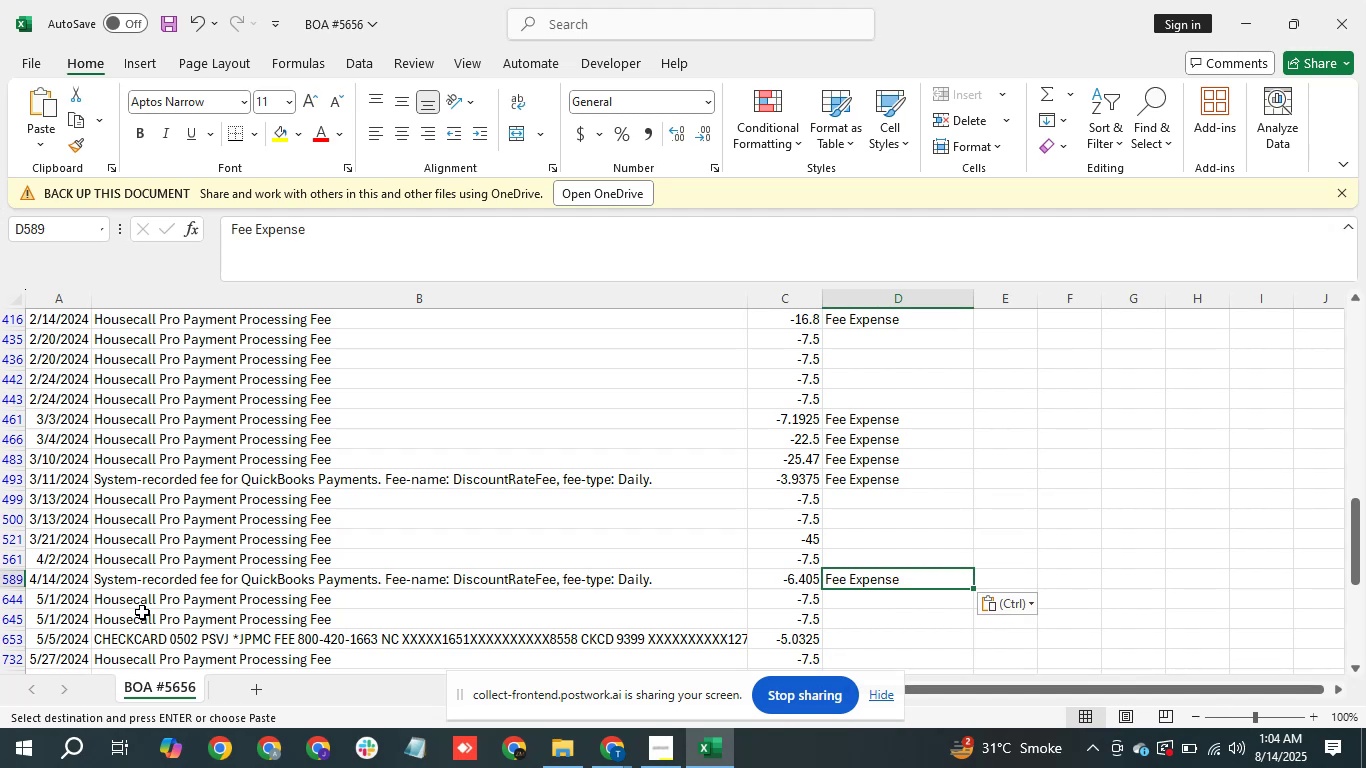 
hold_key(key=ArrowDown, duration=0.53)
 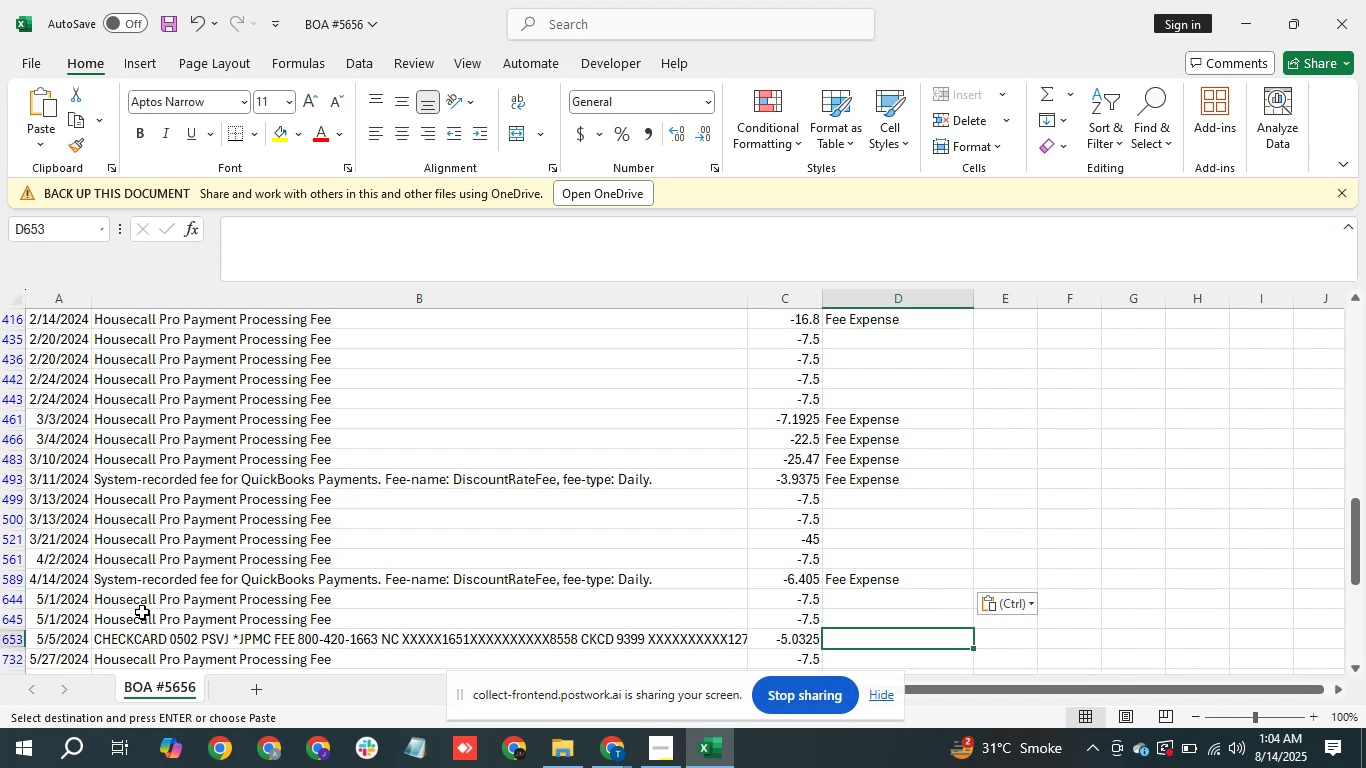 
key(ArrowUp)
 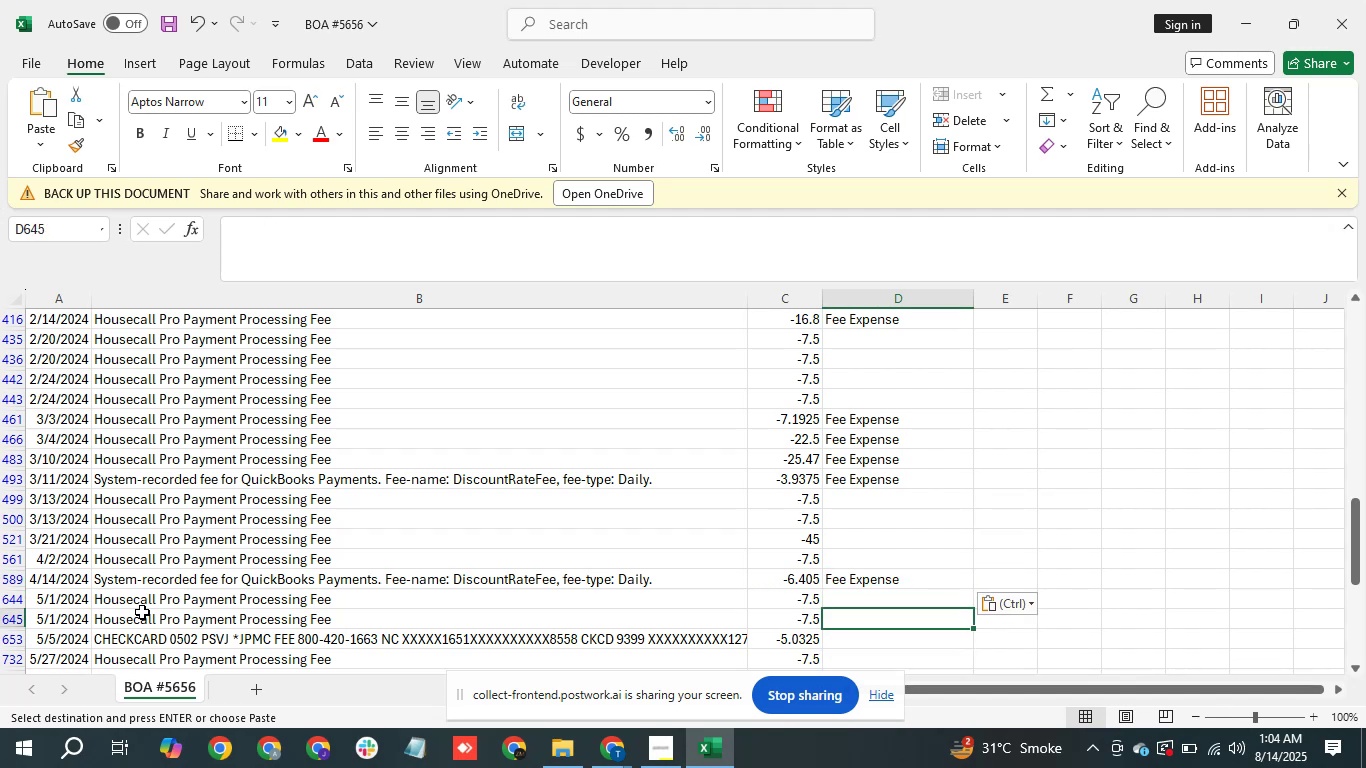 
key(ArrowUp)
 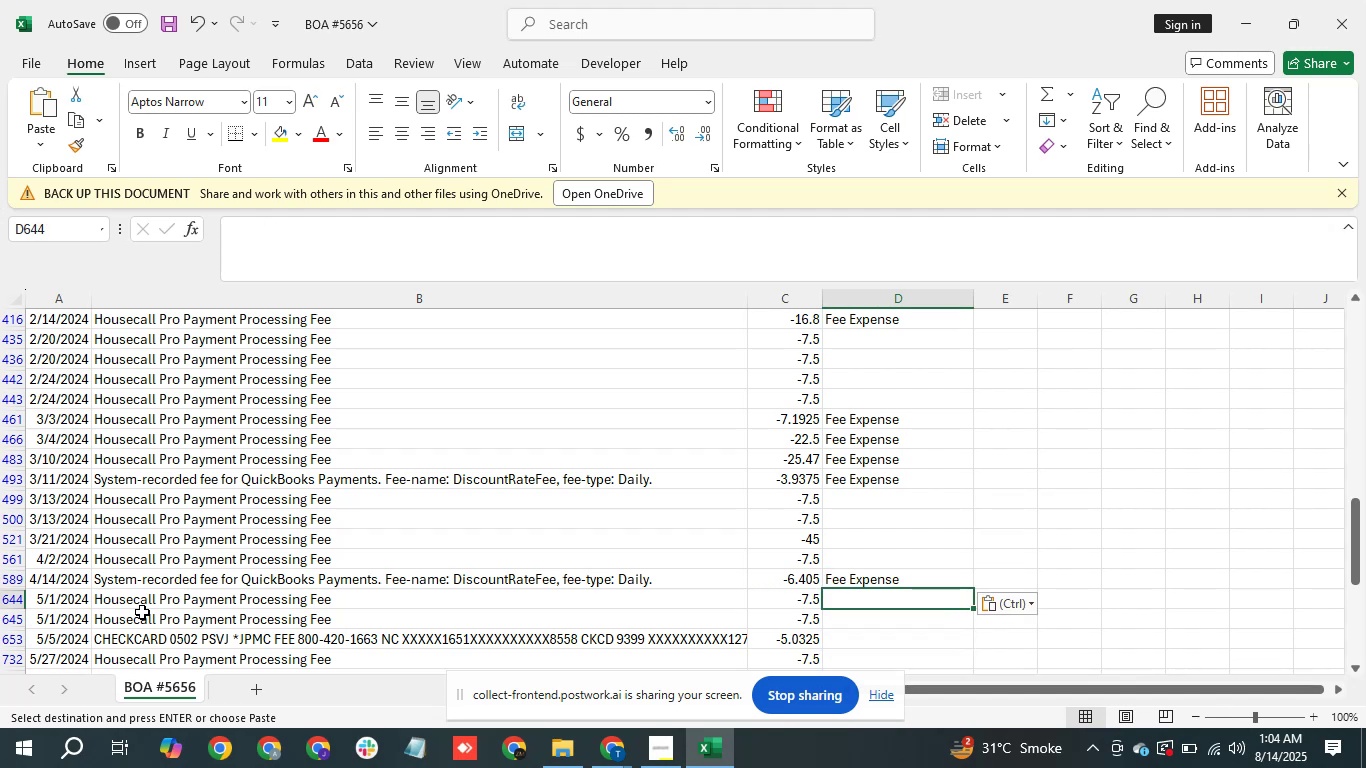 
key(ArrowUp)
 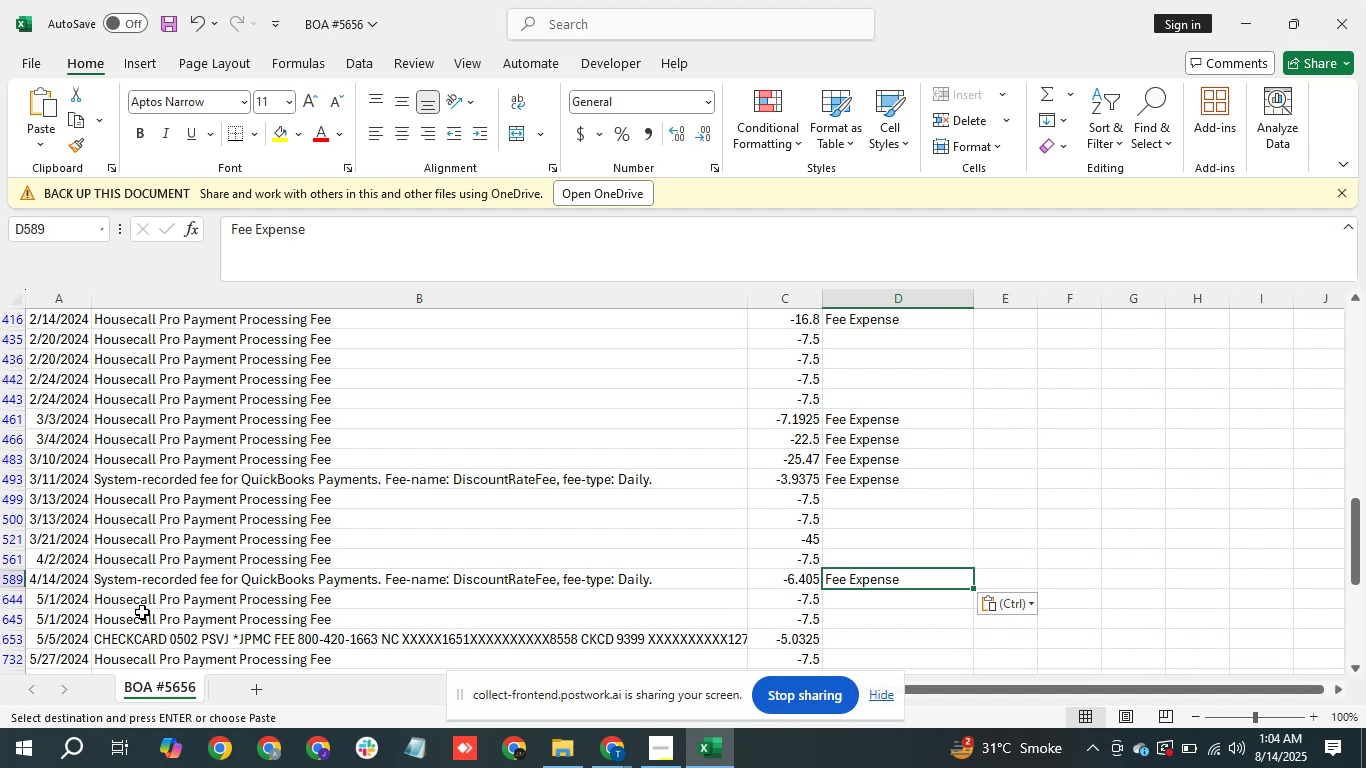 
type(Profess)
 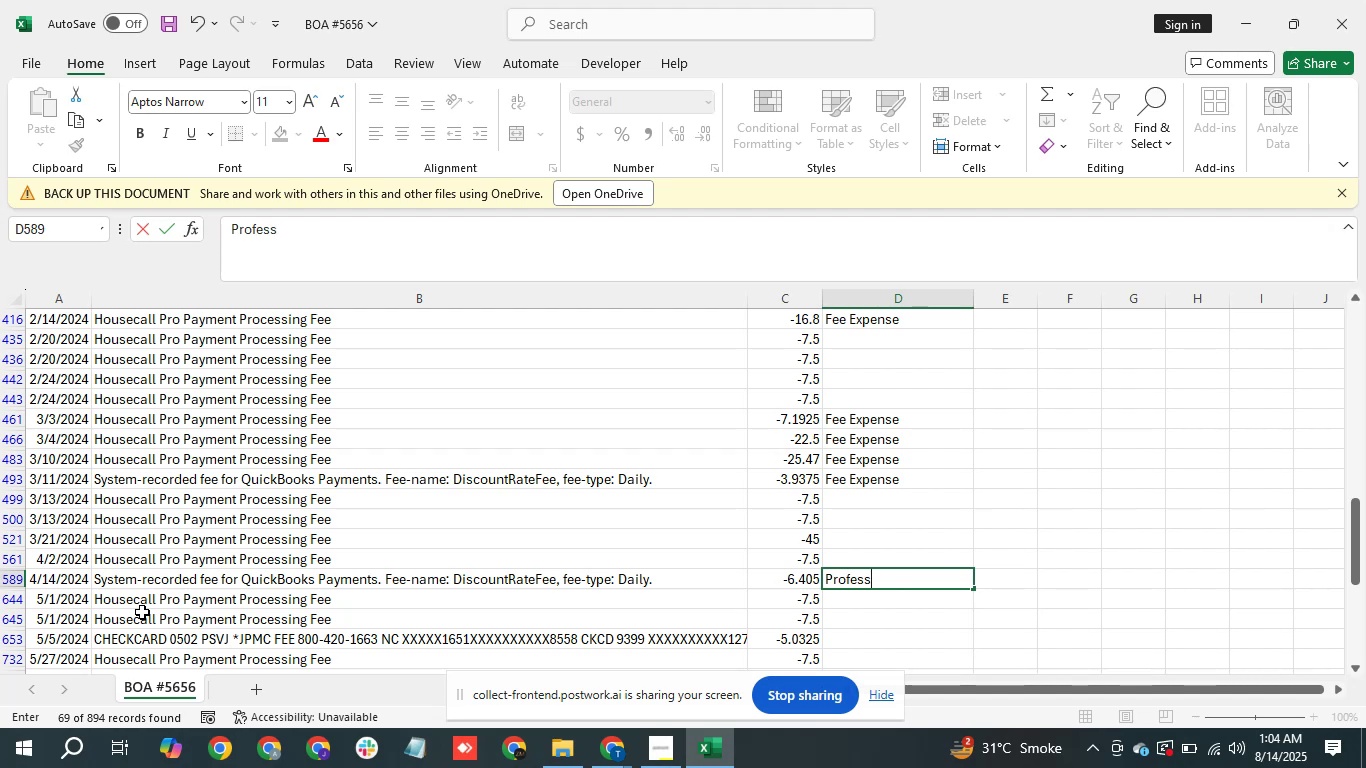 
type(ional )
 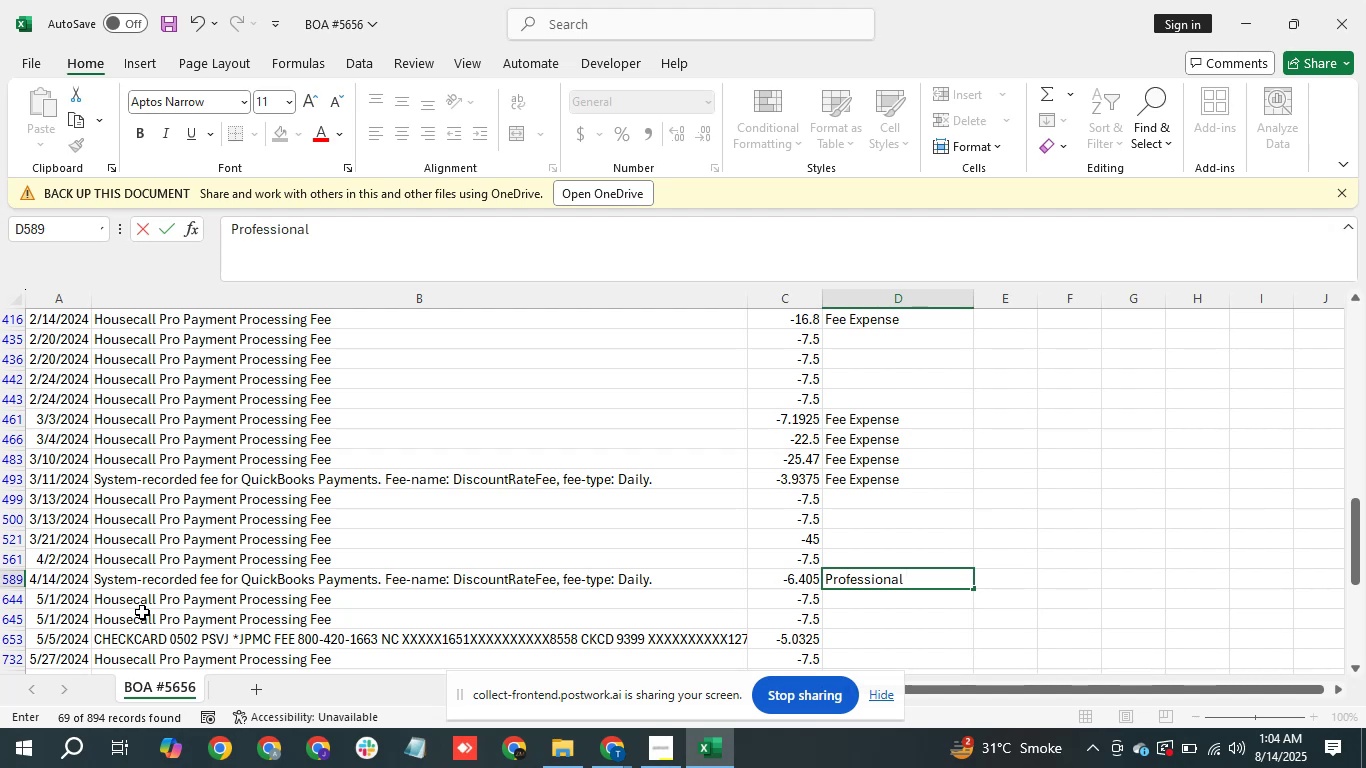 
hold_key(key=ShiftLeft, duration=0.35)
 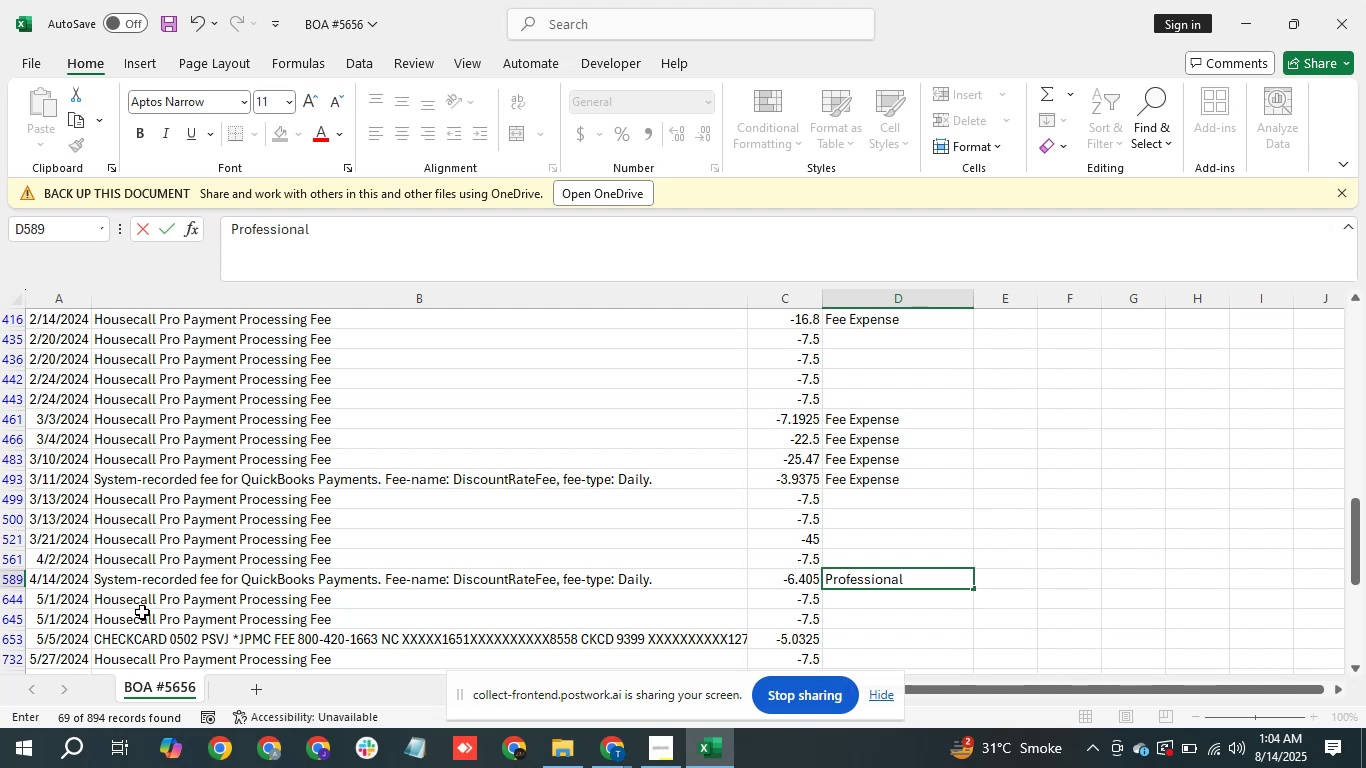 
type(Service Expense)
 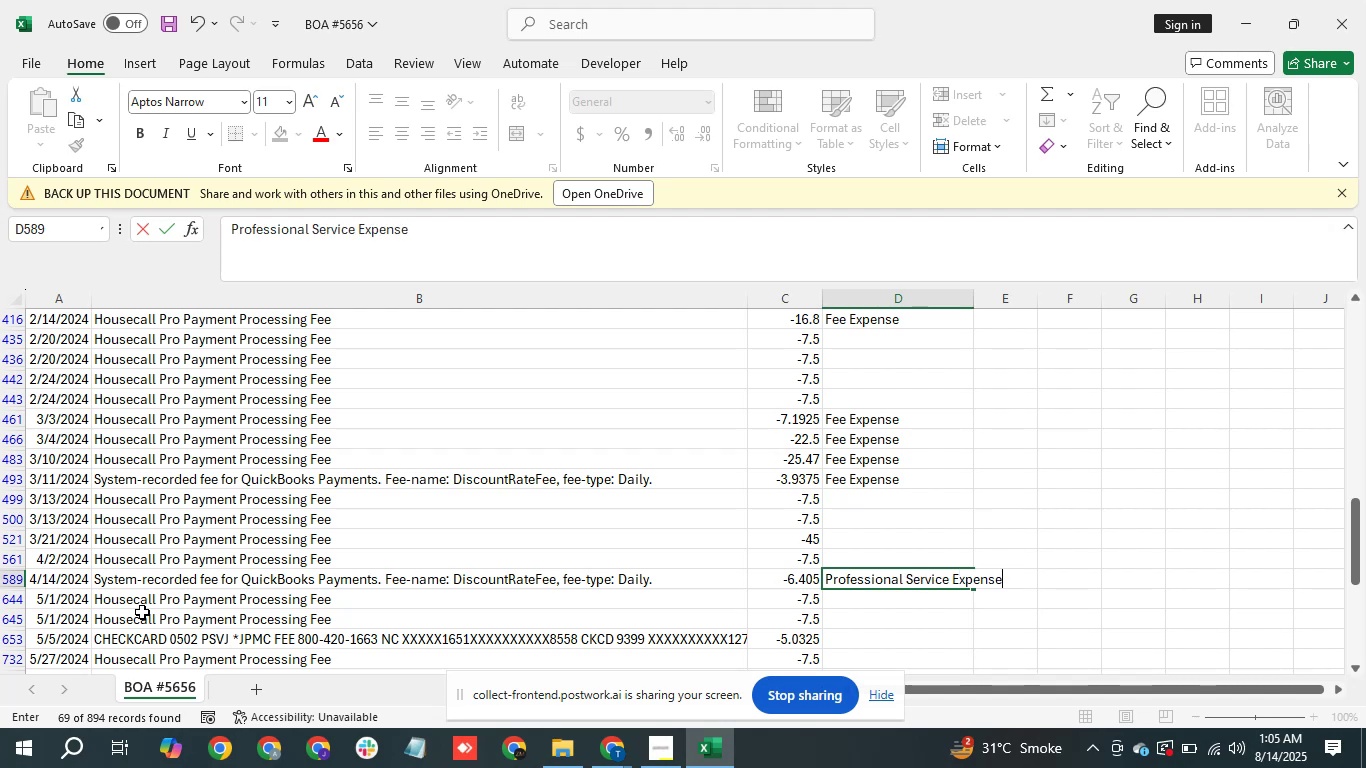 
key(Enter)
 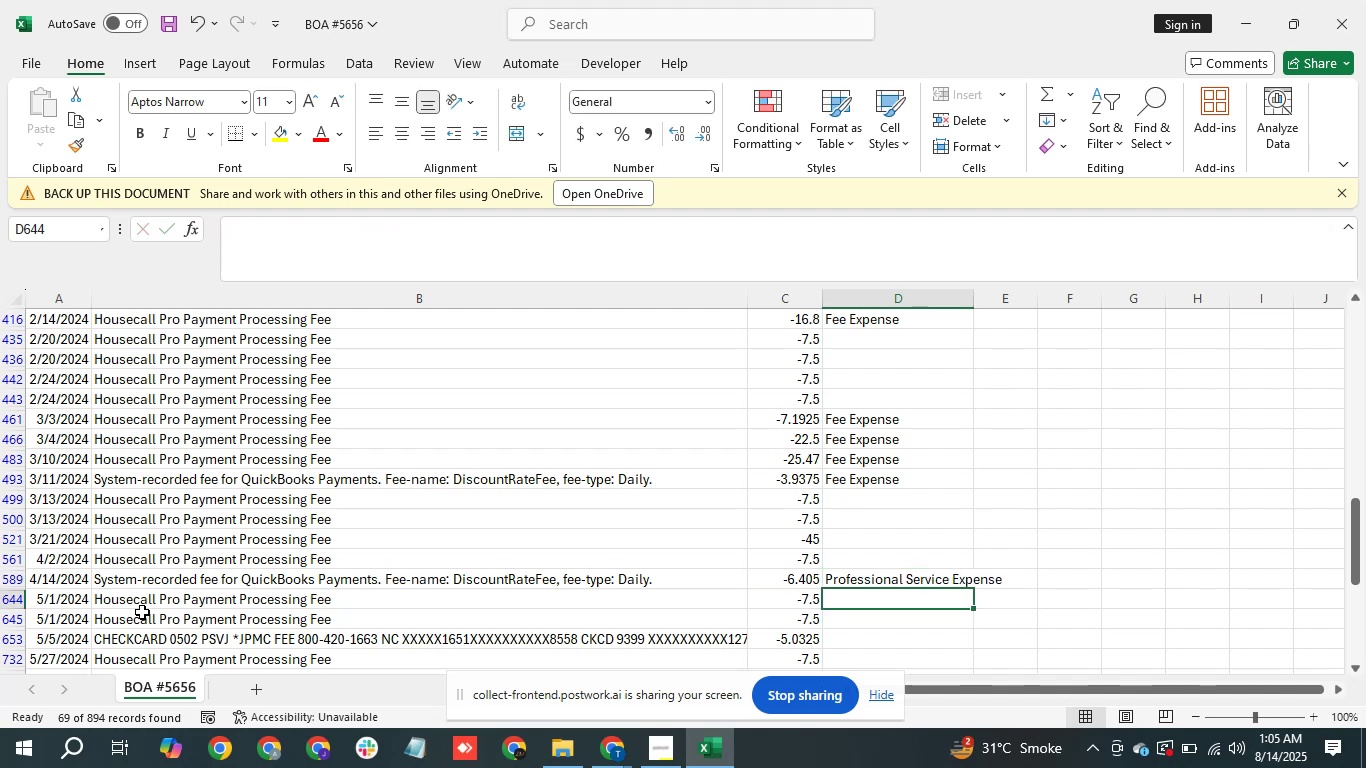 
key(ArrowUp)
 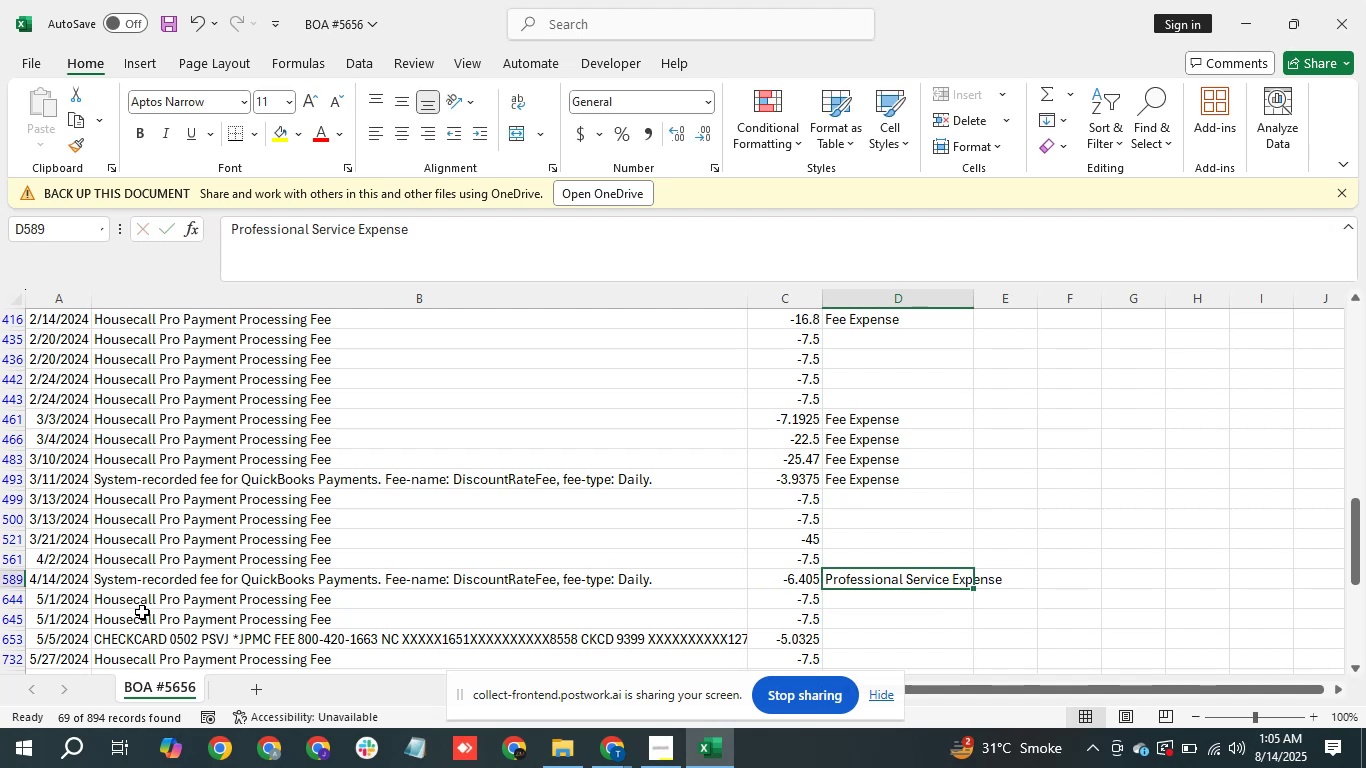 
key(Control+C)
 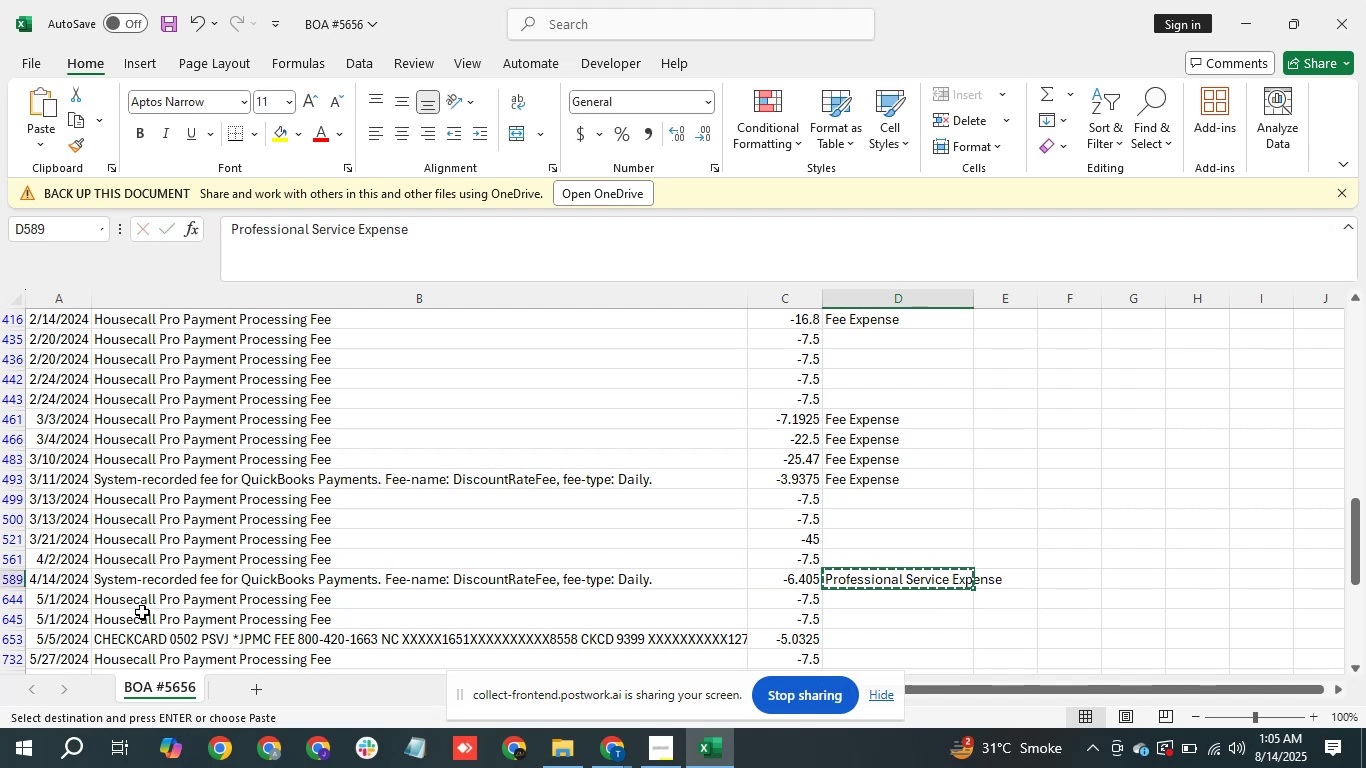 
key(ArrowUp)
 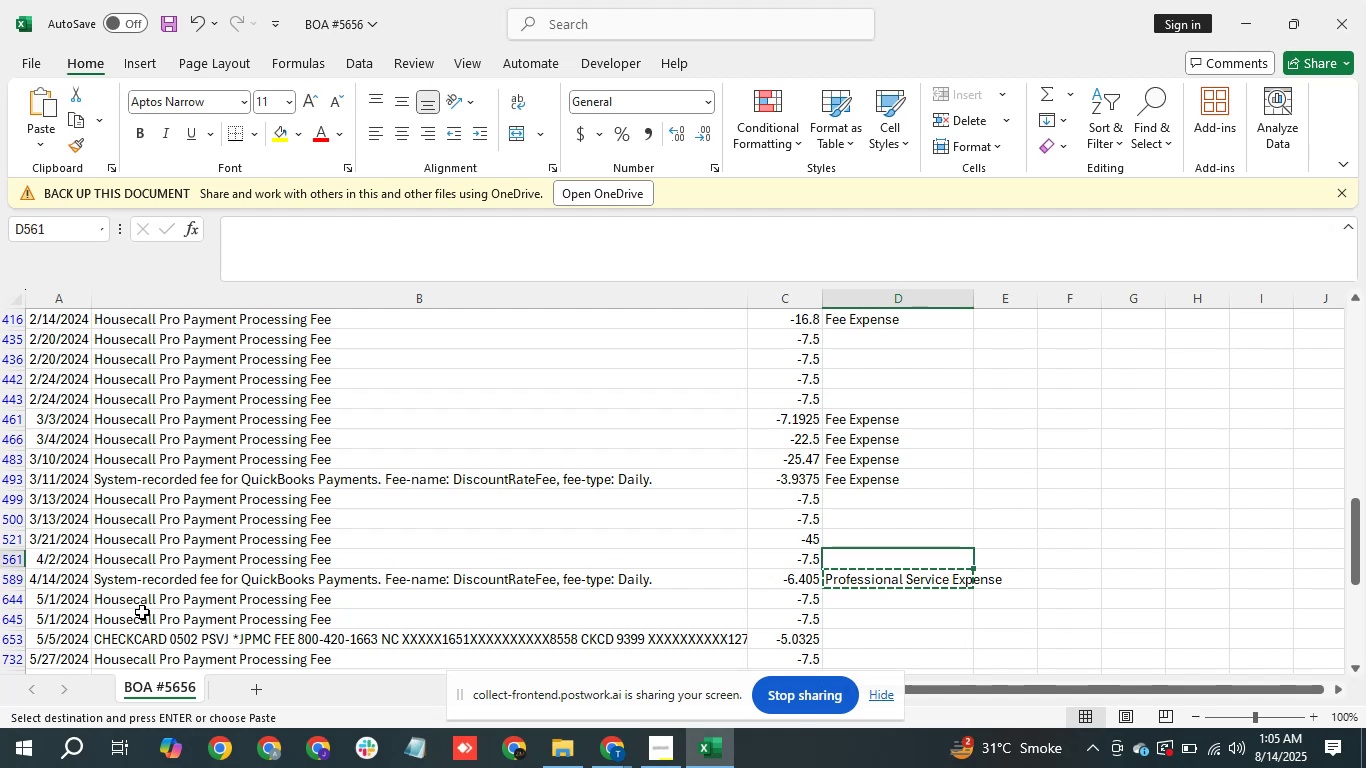 
key(ArrowUp)
 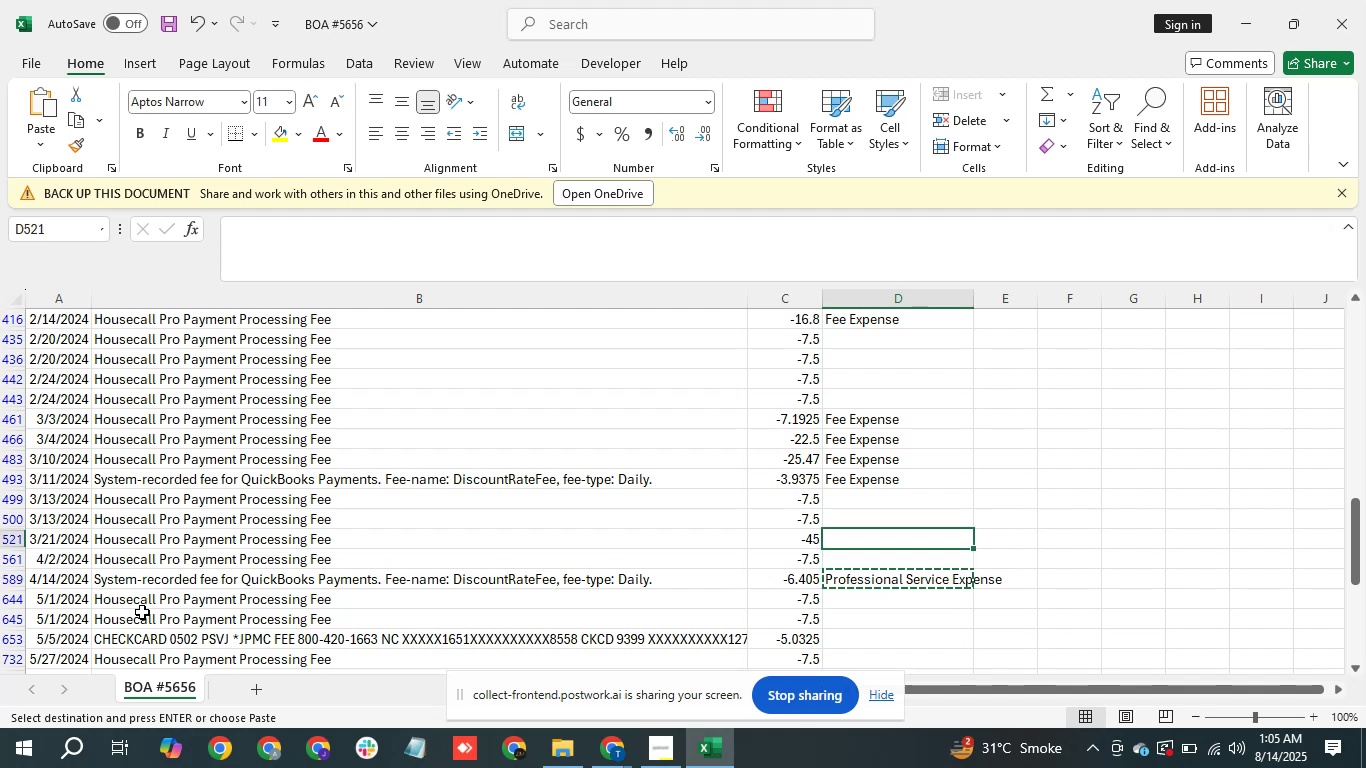 
key(ArrowUp)
 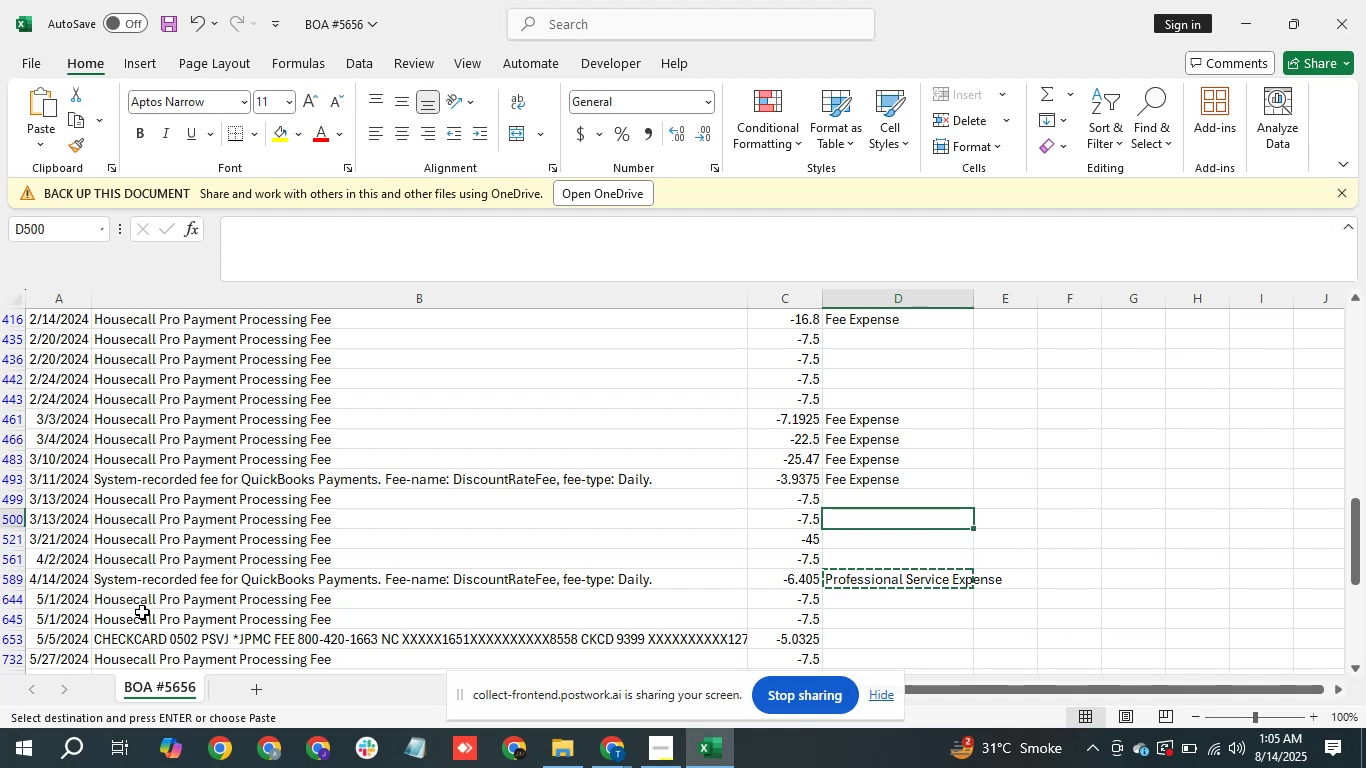 
key(ArrowUp)
 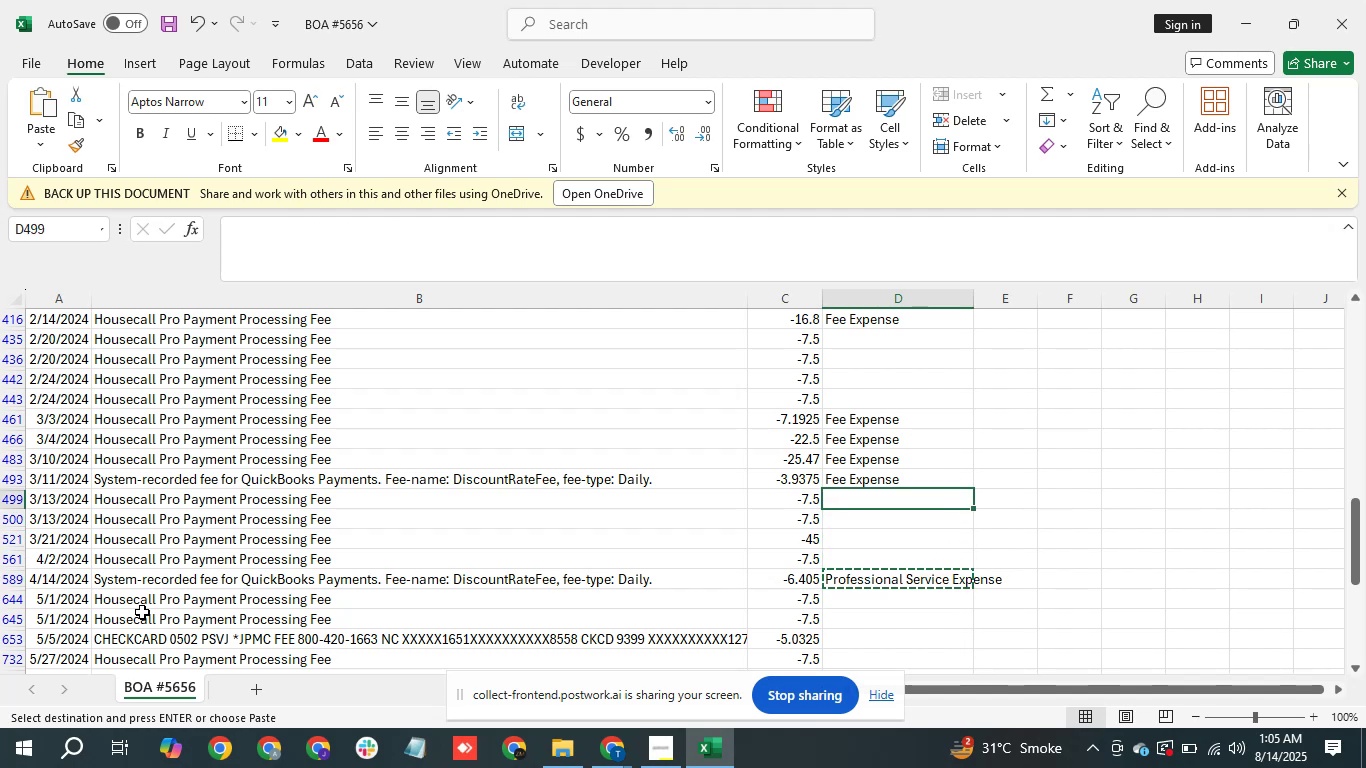 
key(ArrowUp)
 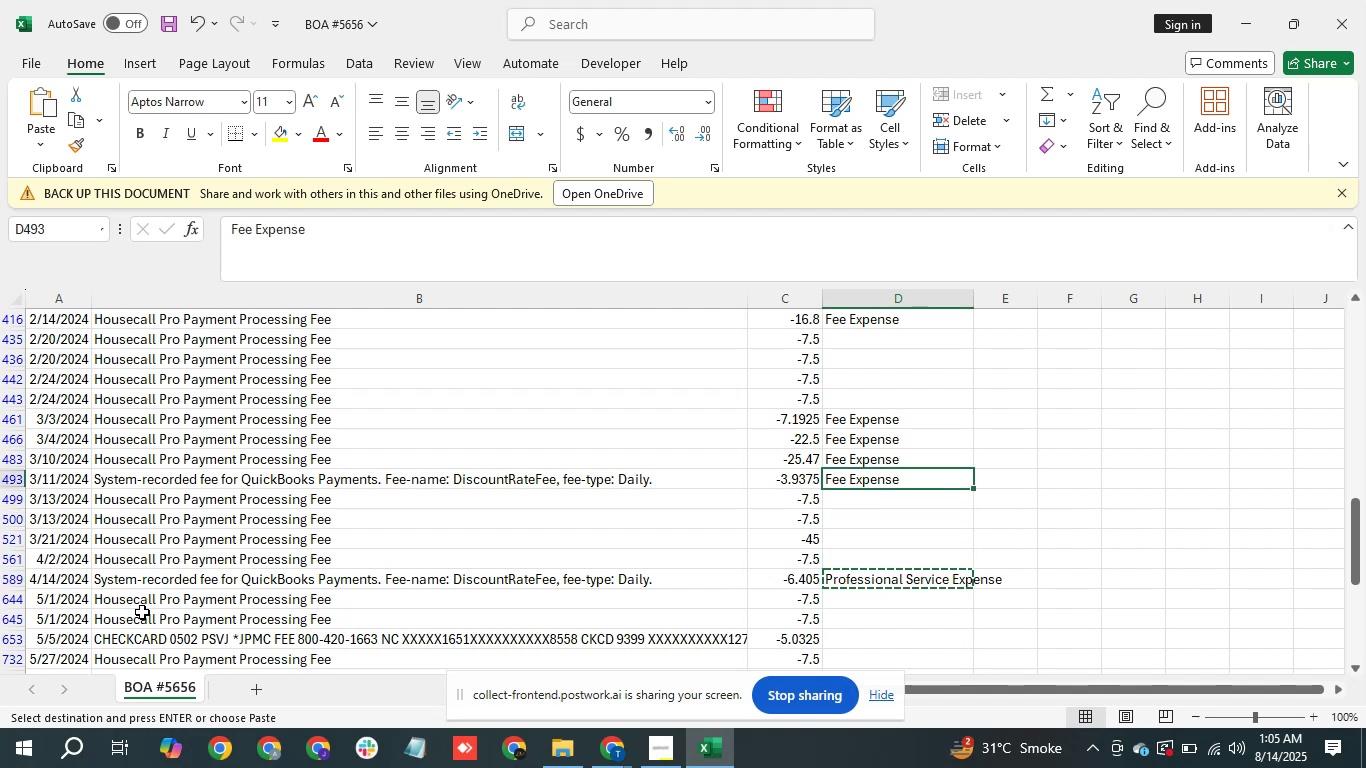 
key(Control+V)
 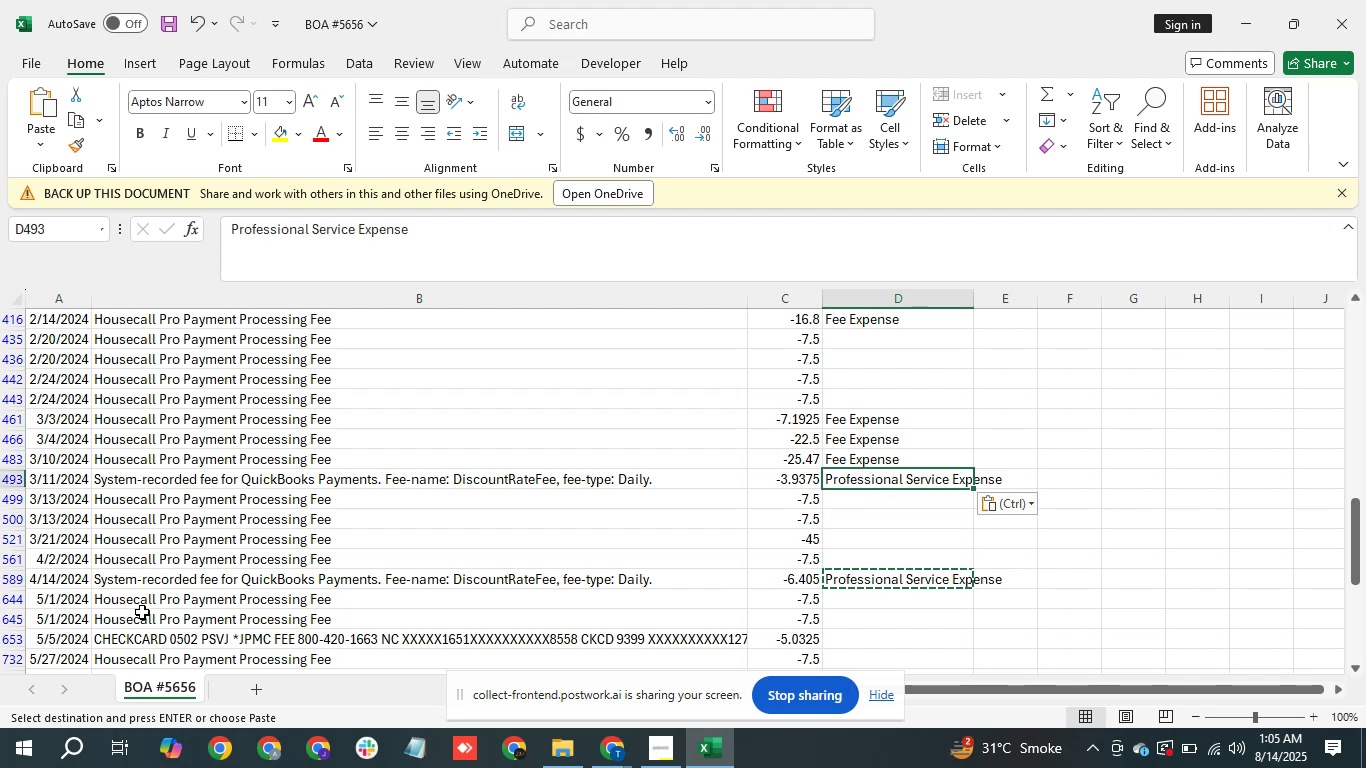 
hold_key(key=ArrowDown, duration=0.65)
 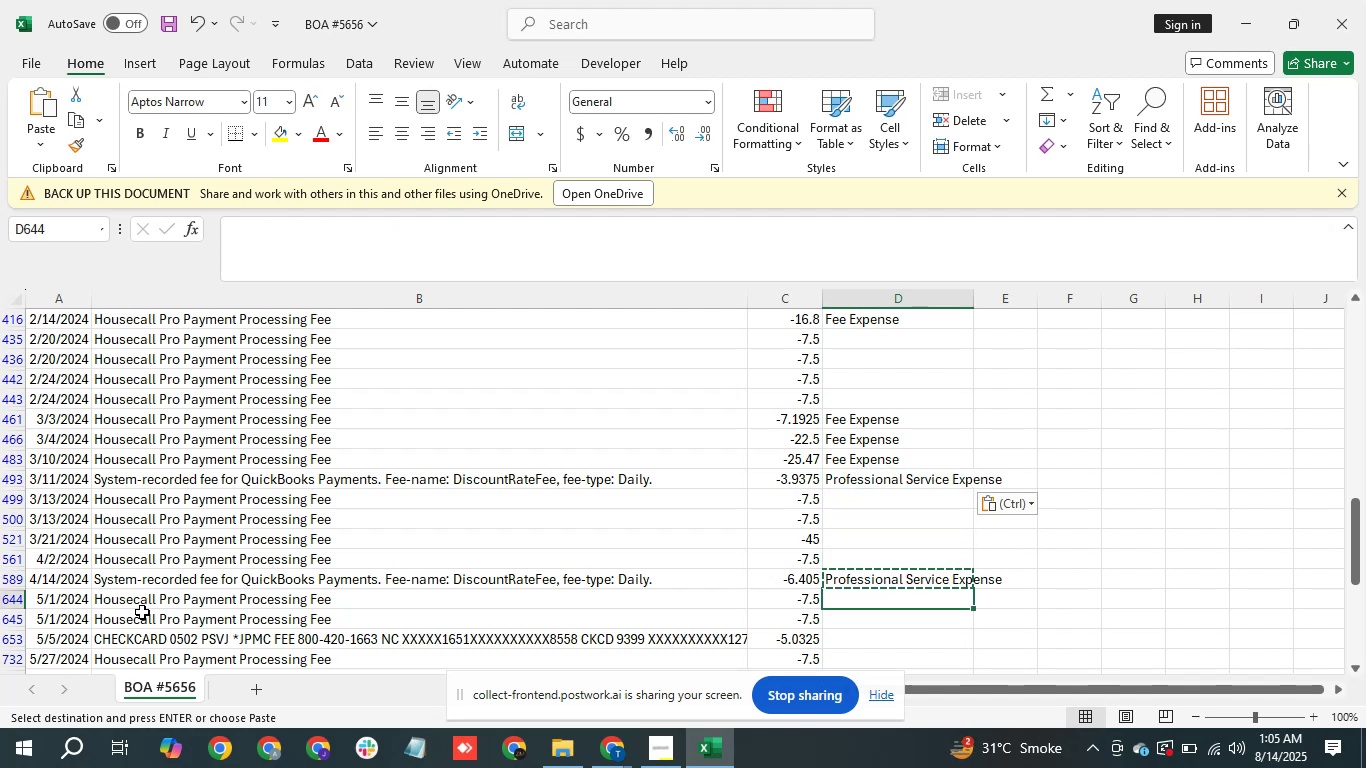 
key(ArrowDown)
 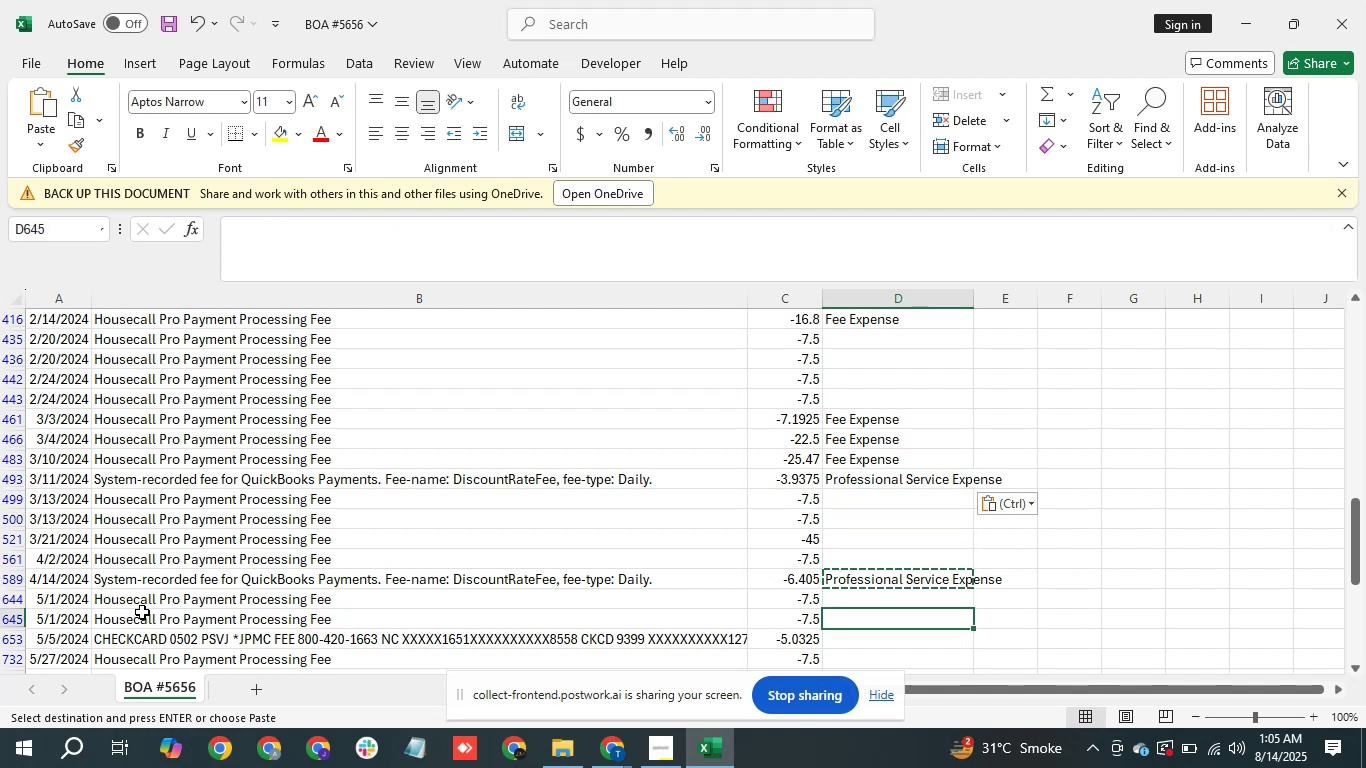 
key(ArrowDown)
 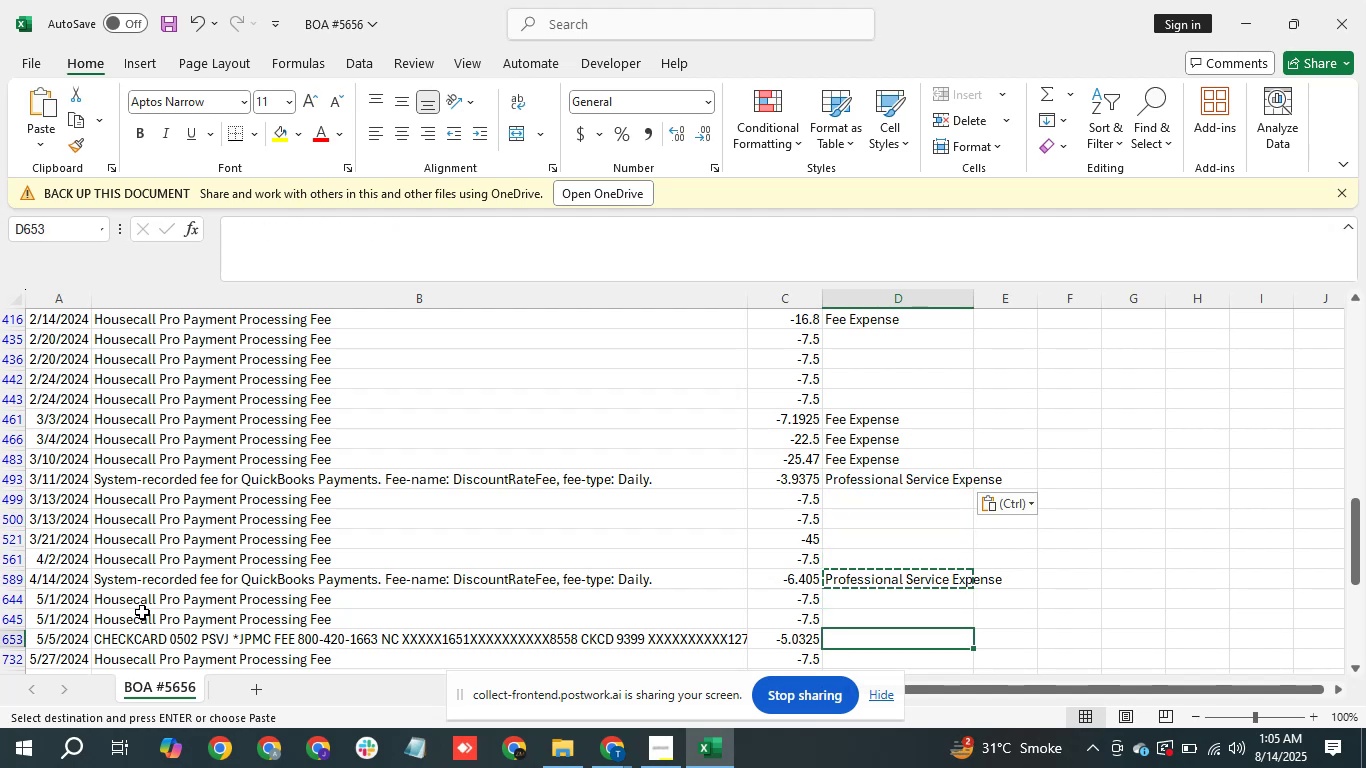 
key(Control+V)
 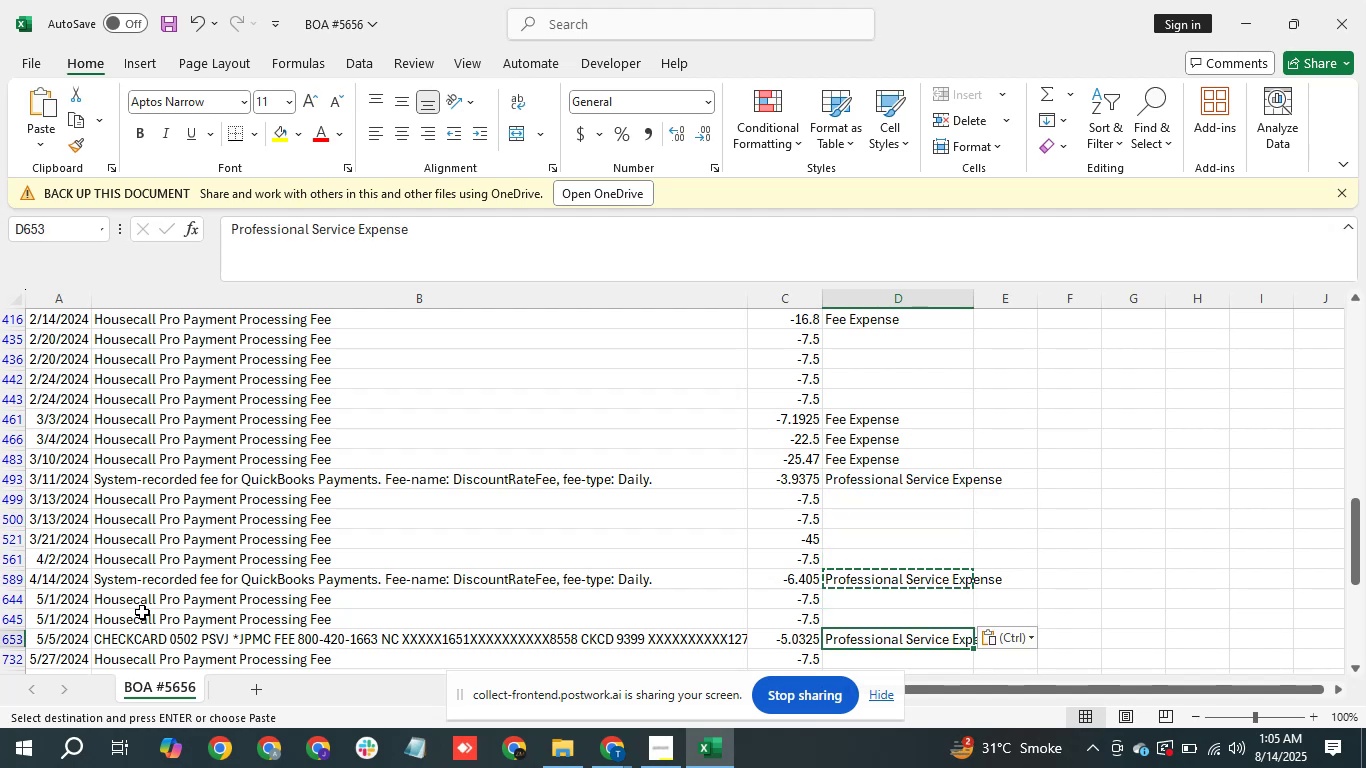 
hold_key(key=ArrowDown, duration=0.75)
 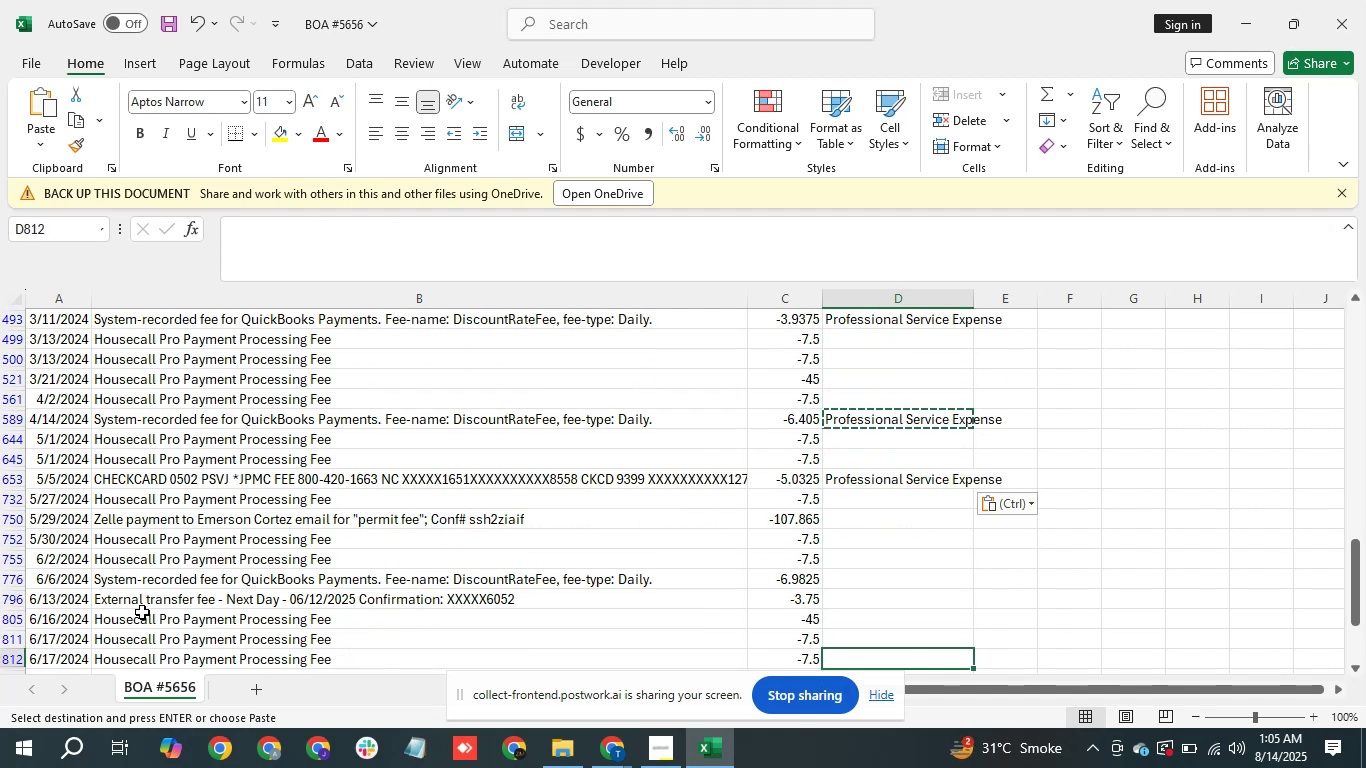 
key(ArrowUp)
 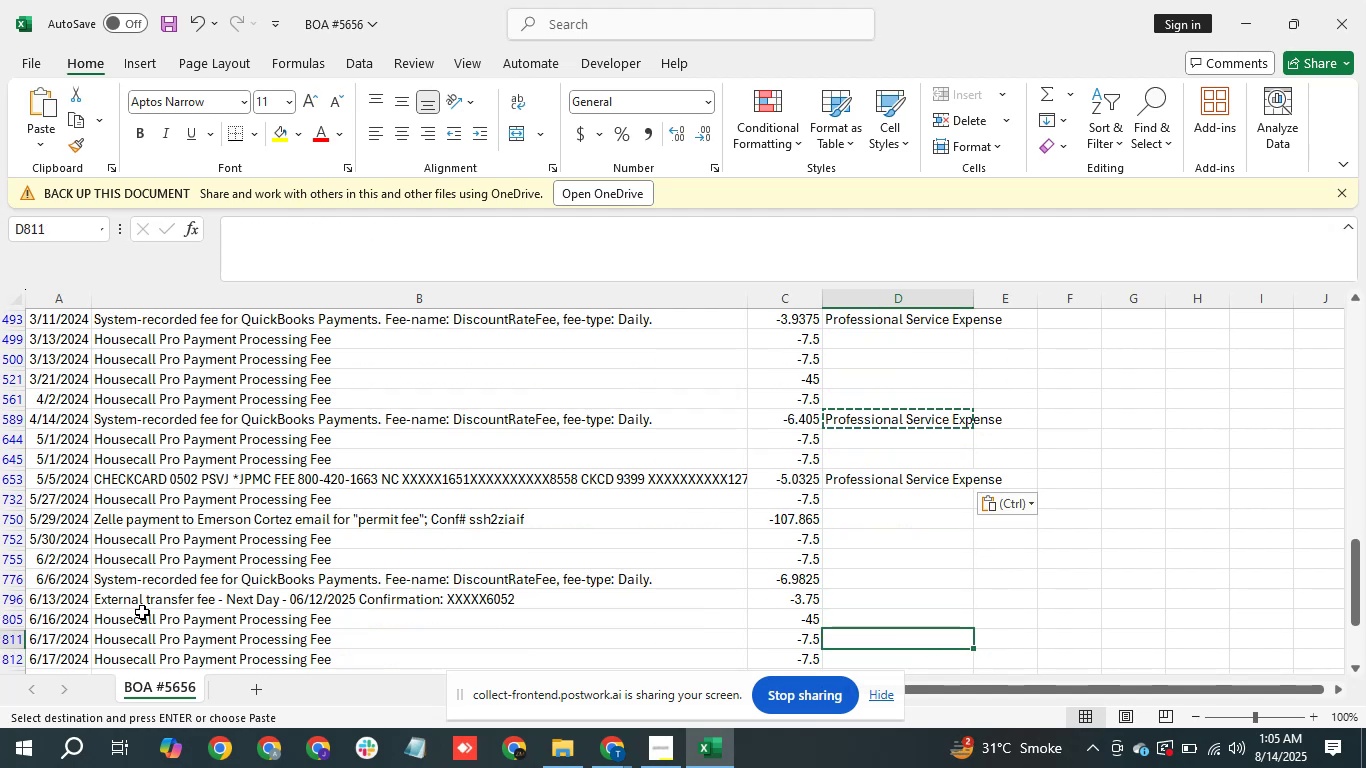 
key(ArrowUp)
 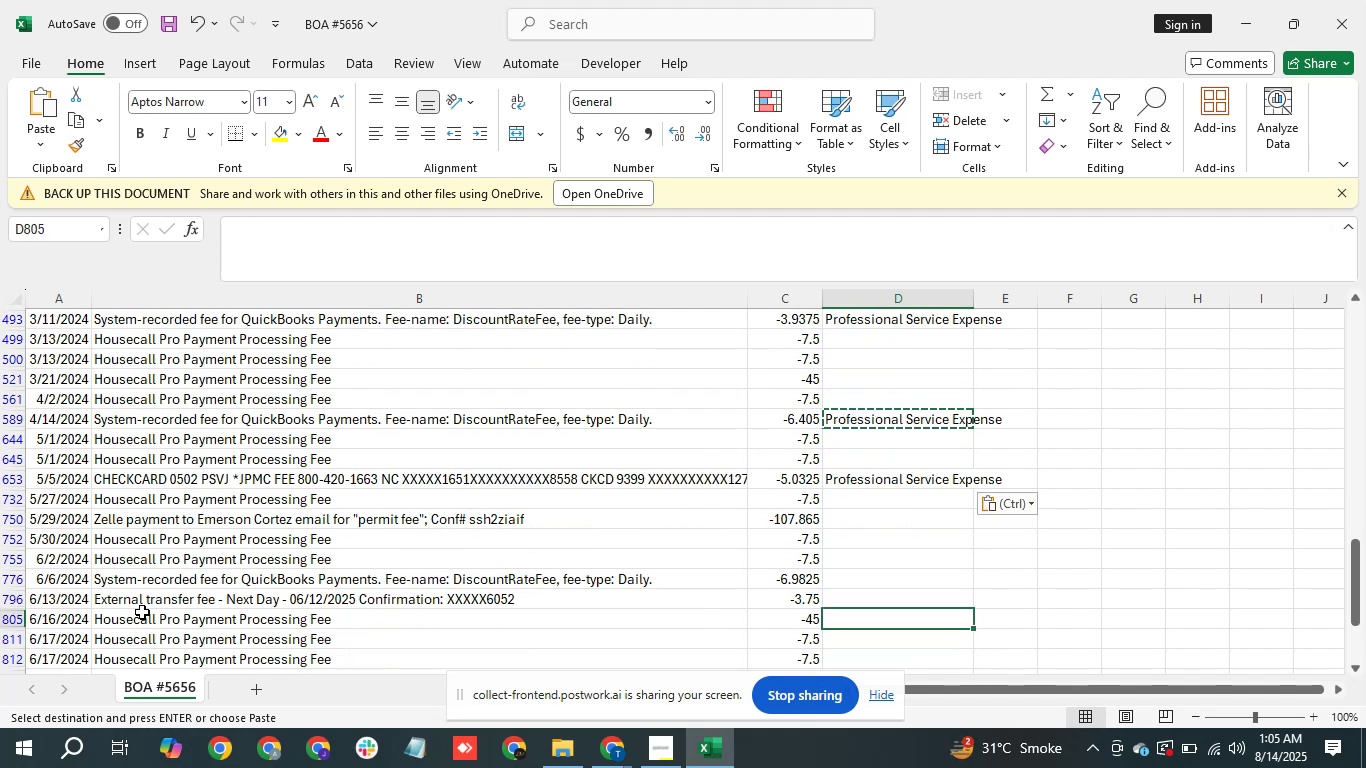 
key(ArrowUp)
 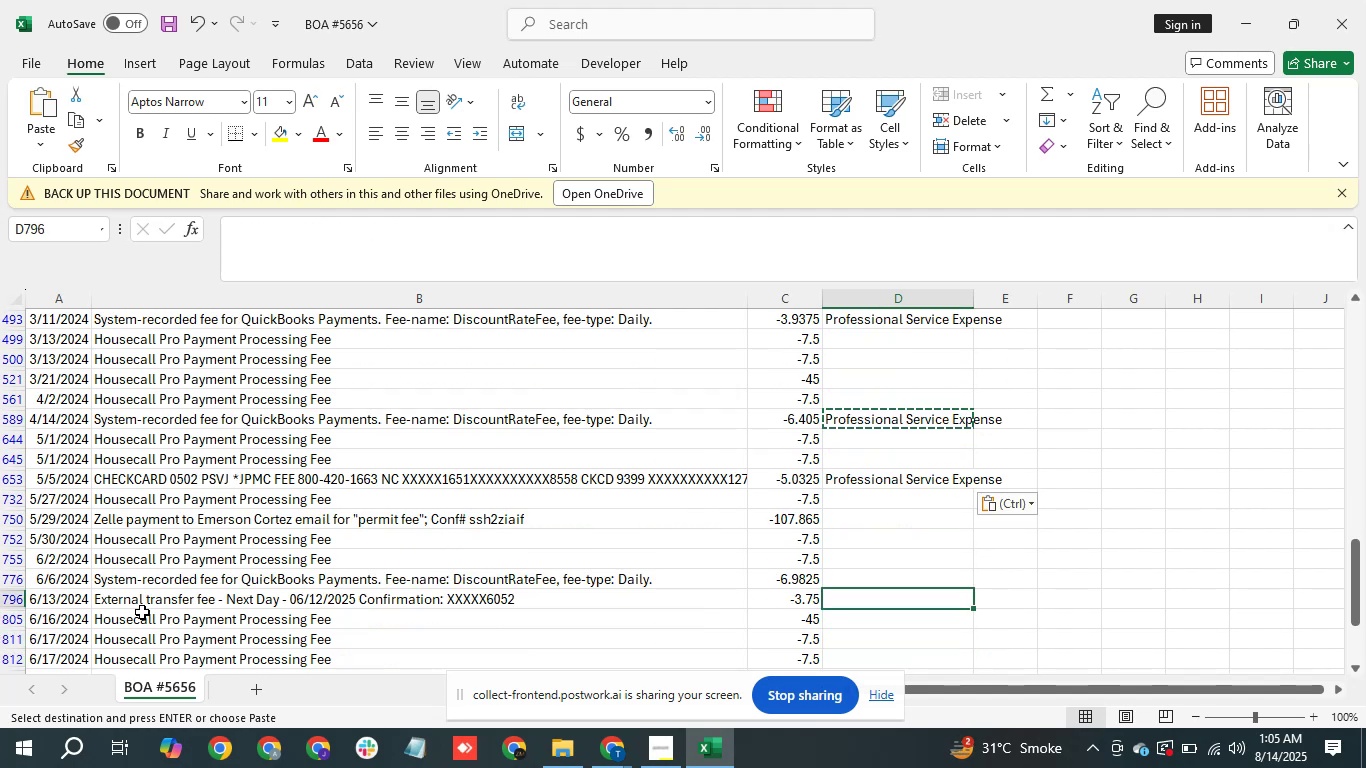 
key(ArrowUp)
 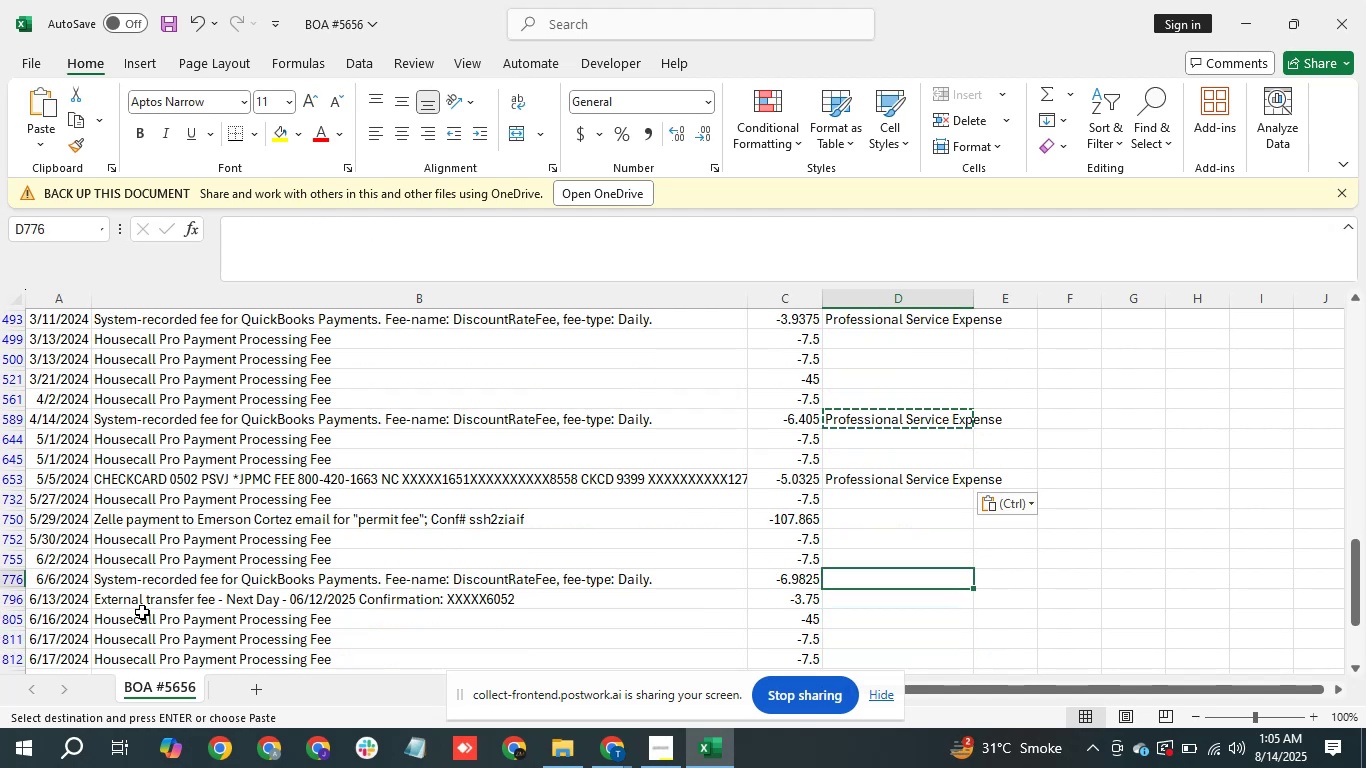 
key(Control+V)
 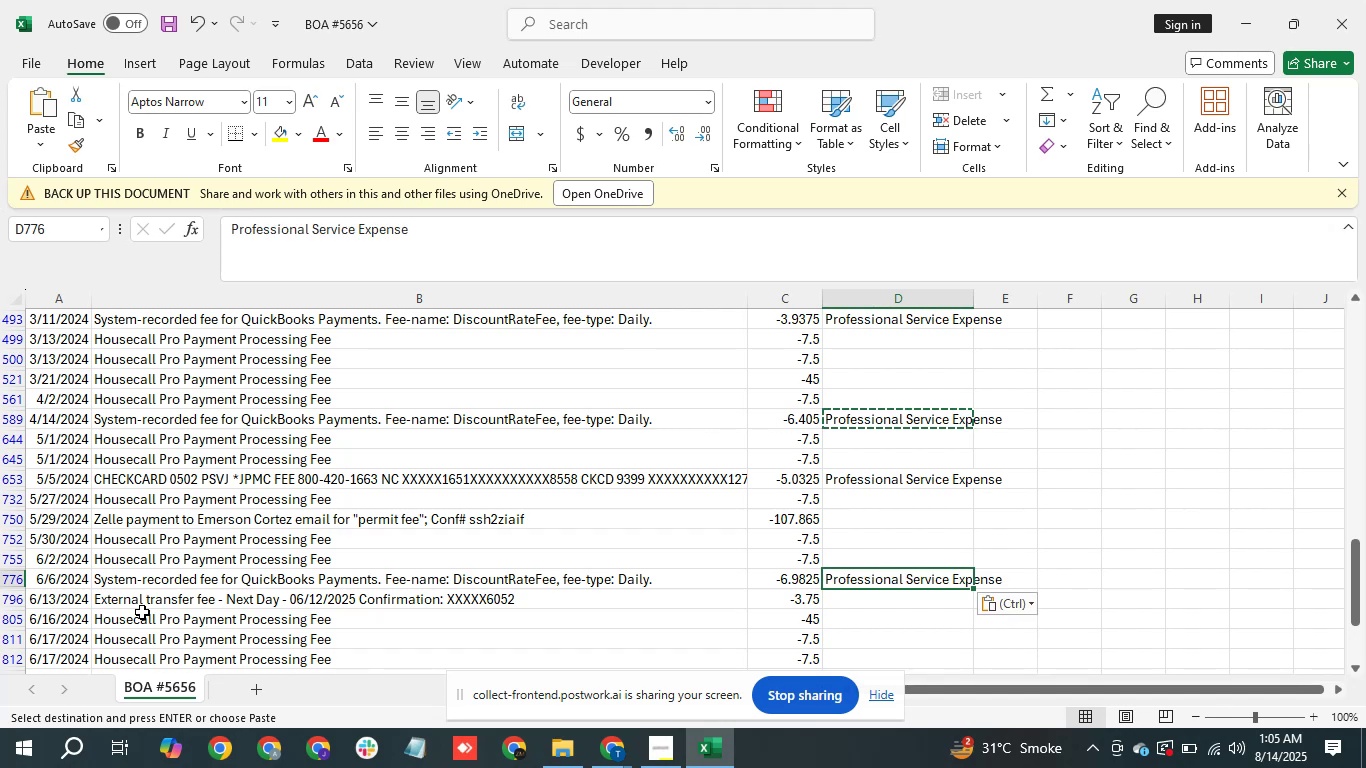 
hold_key(key=ArrowDown, duration=0.64)
 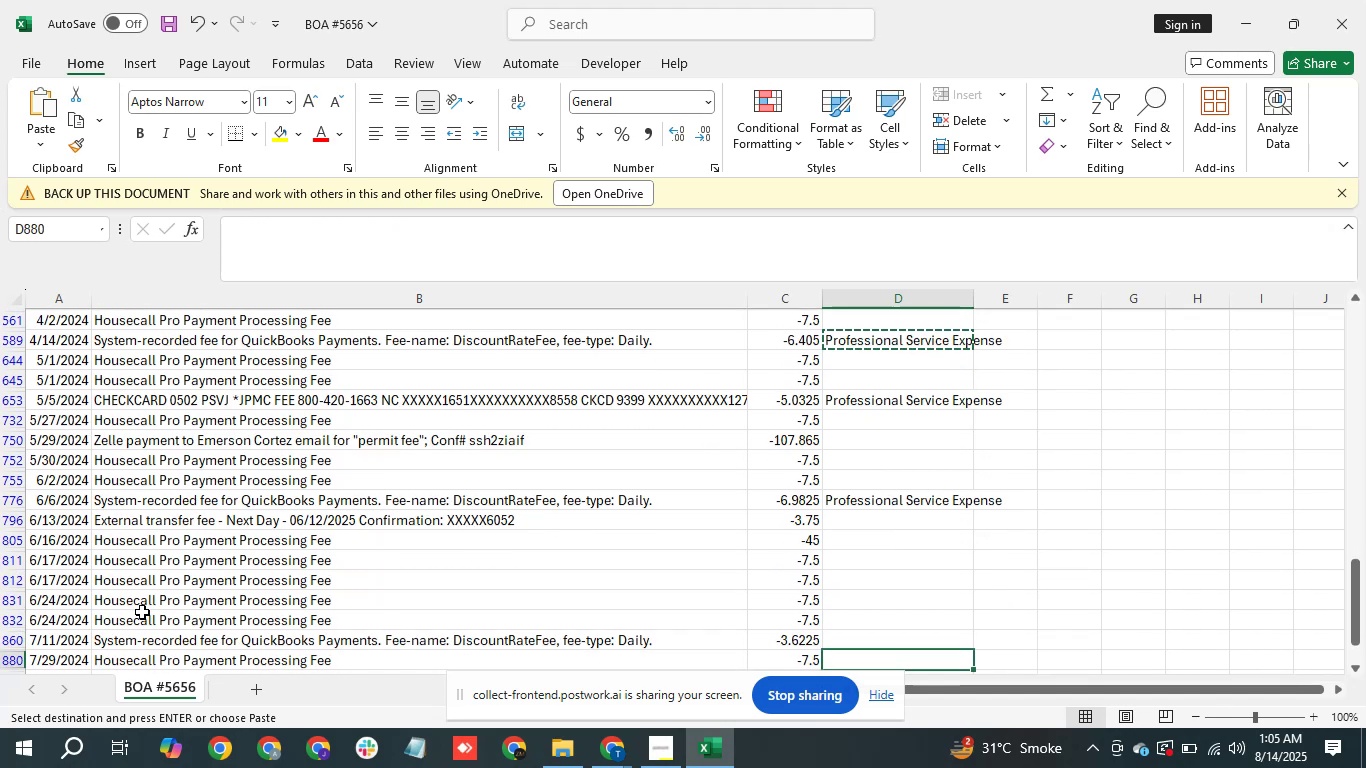 
hold_key(key=ArrowDown, duration=0.65)
 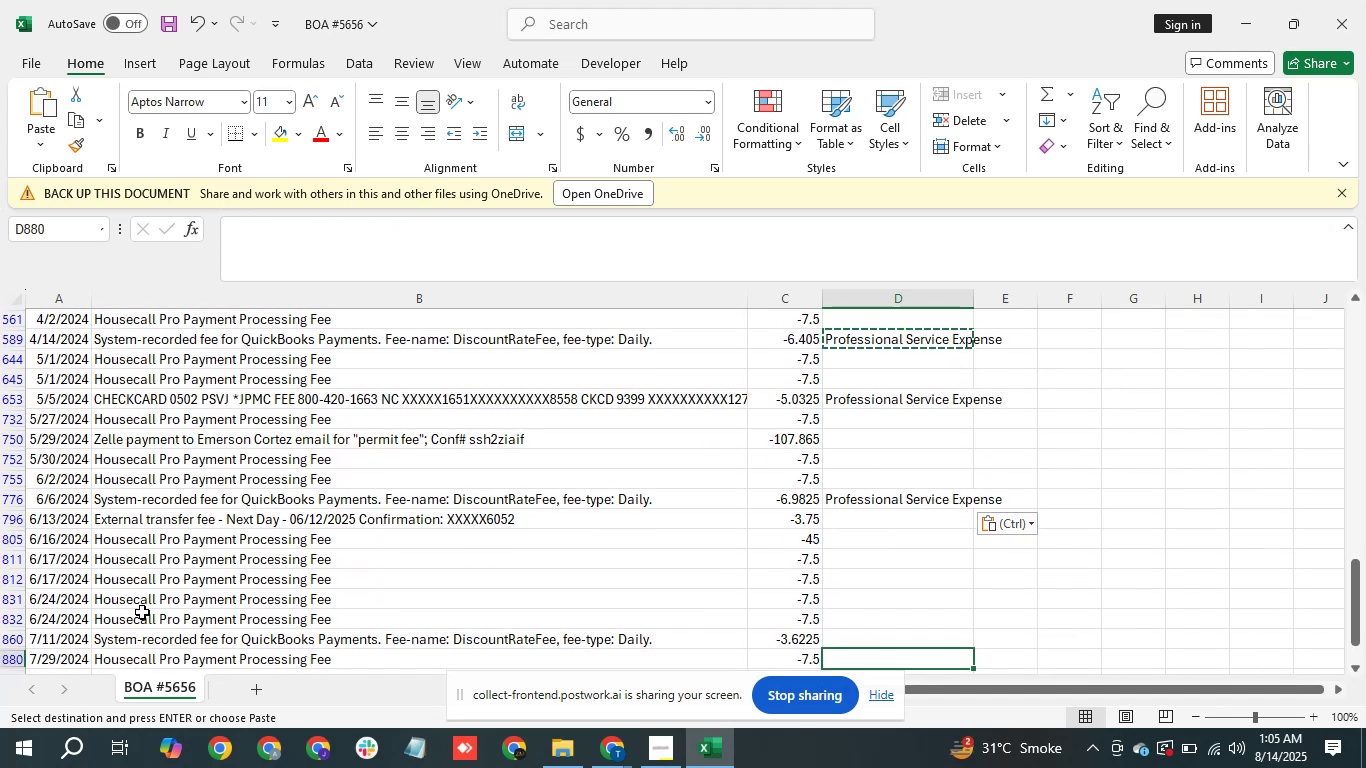 
key(ArrowUp)
 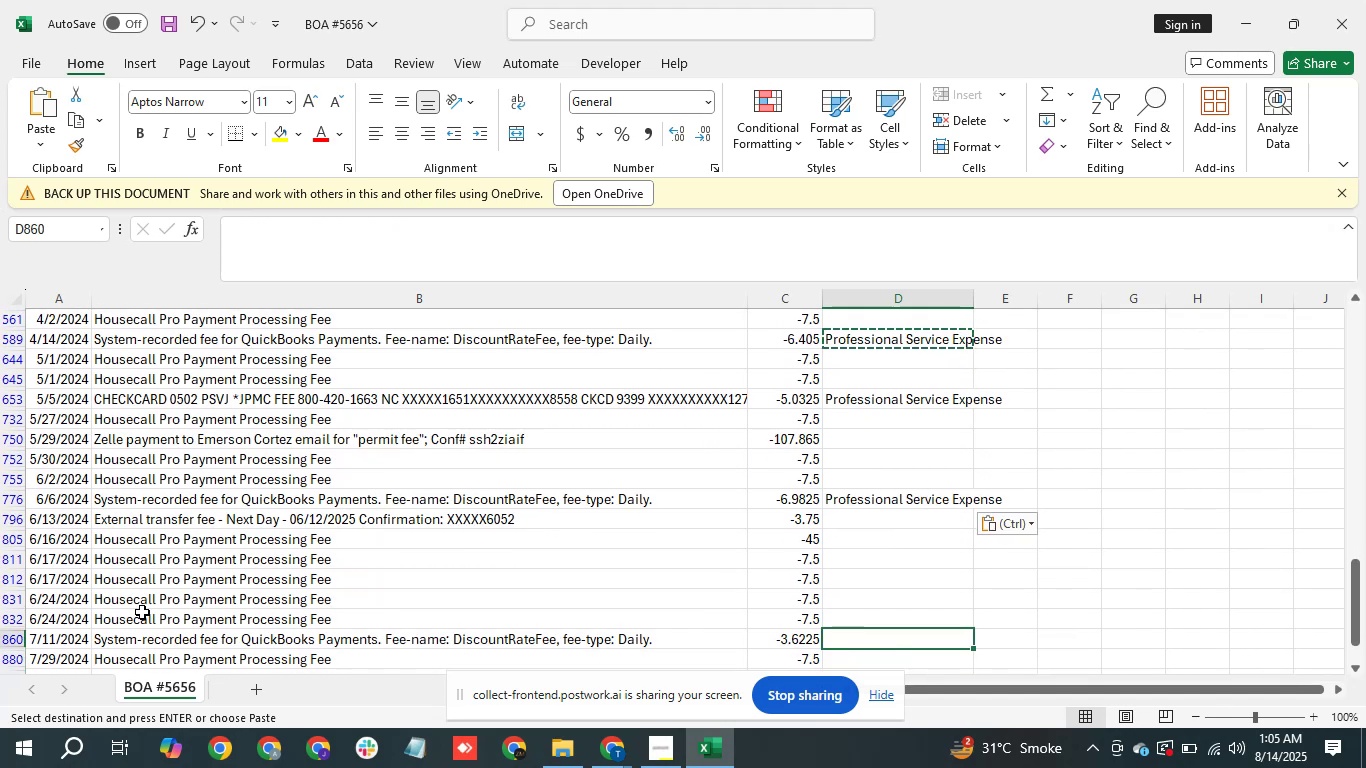 
key(Control+V)
 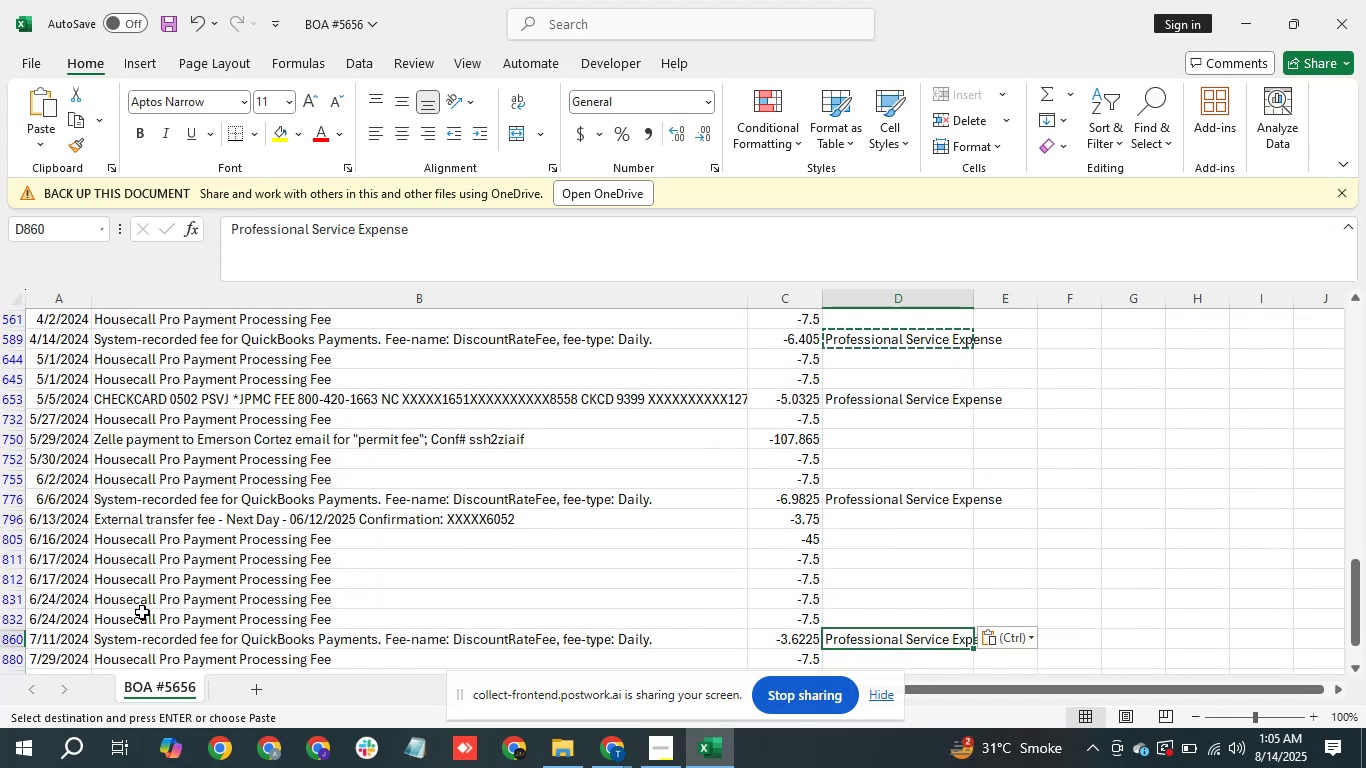 
hold_key(key=ArrowDown, duration=0.81)
 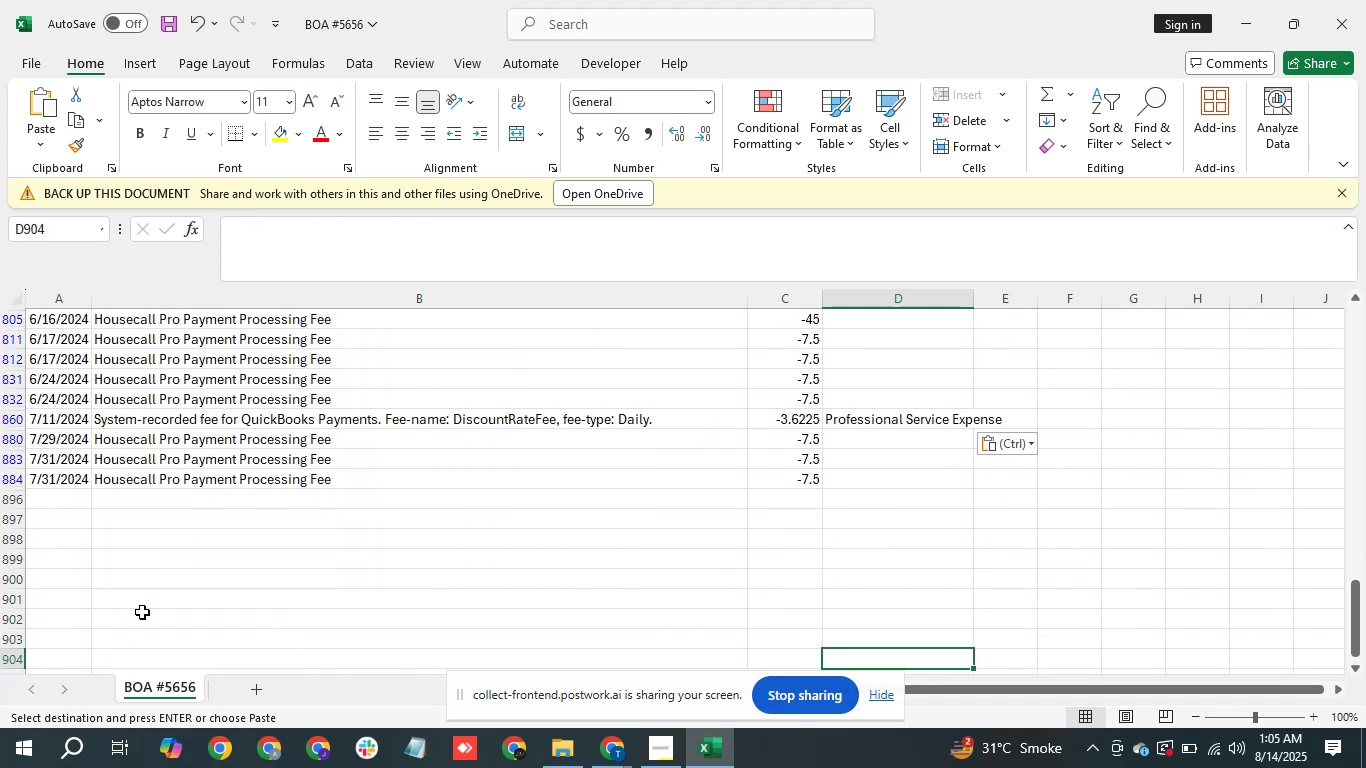 
hold_key(key=ArrowUp, duration=1.52)
 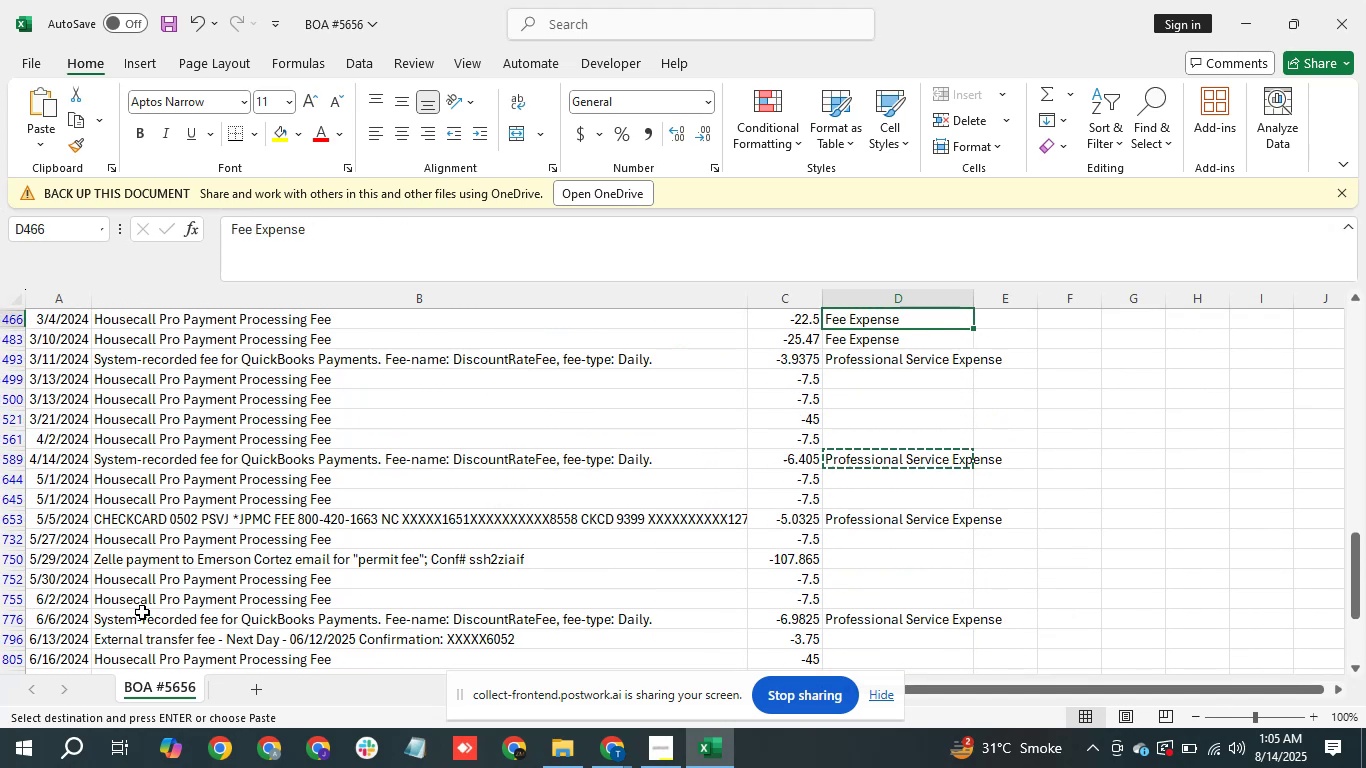 
key(ArrowUp)
 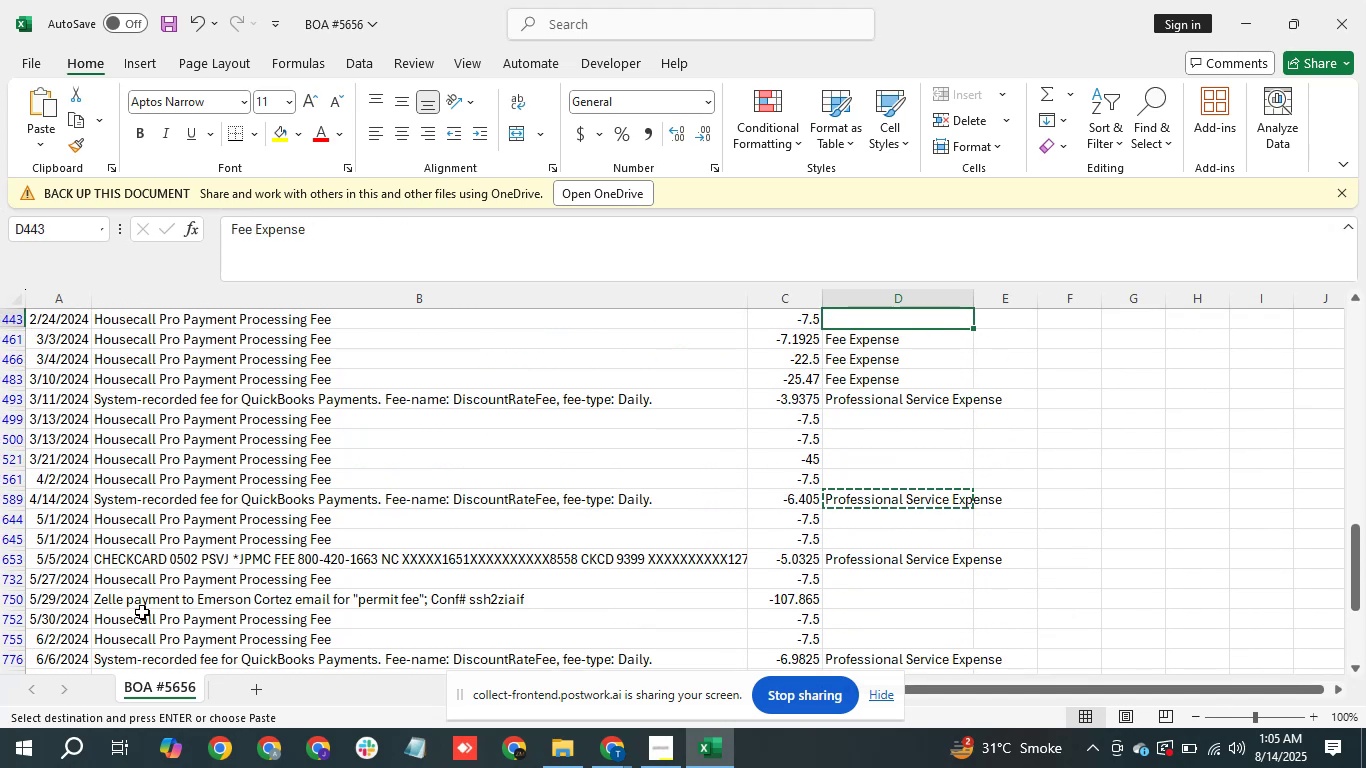 
key(ArrowUp)
 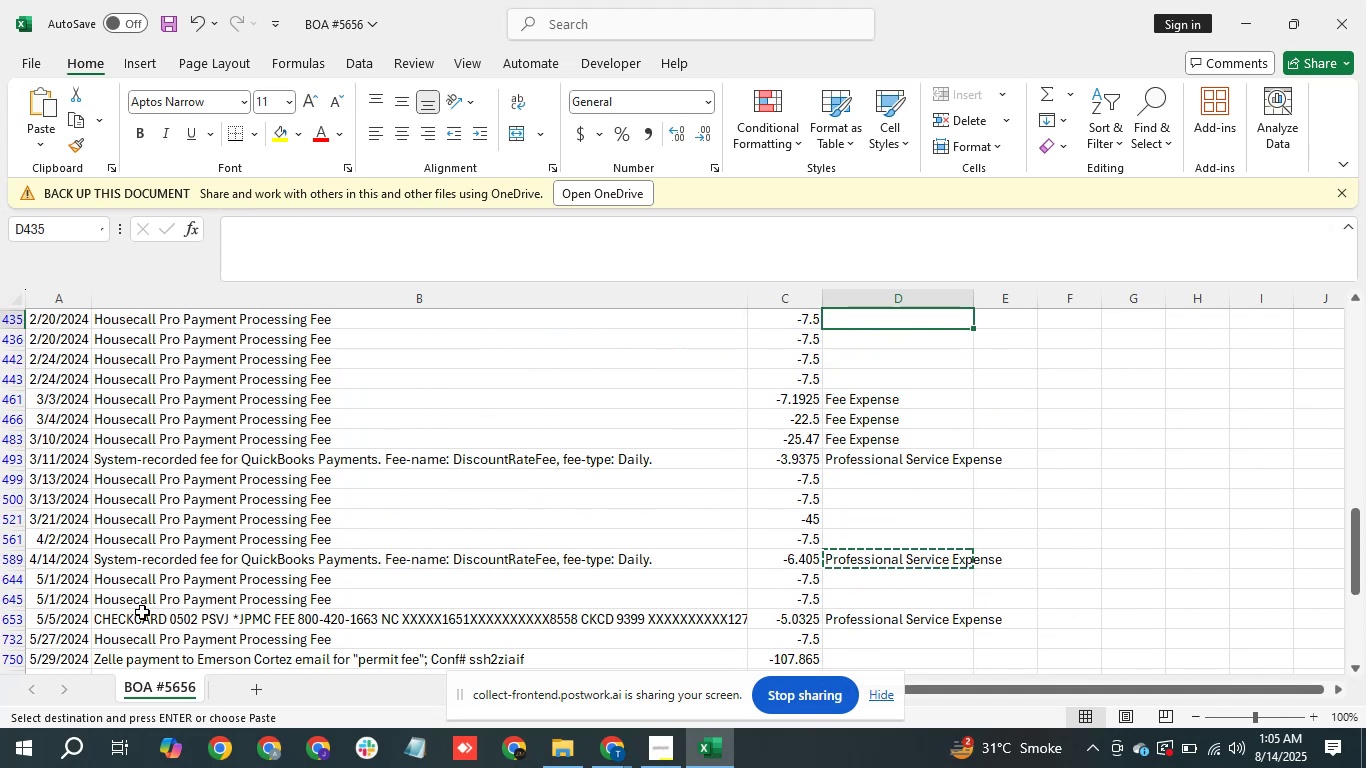 
key(ArrowUp)
 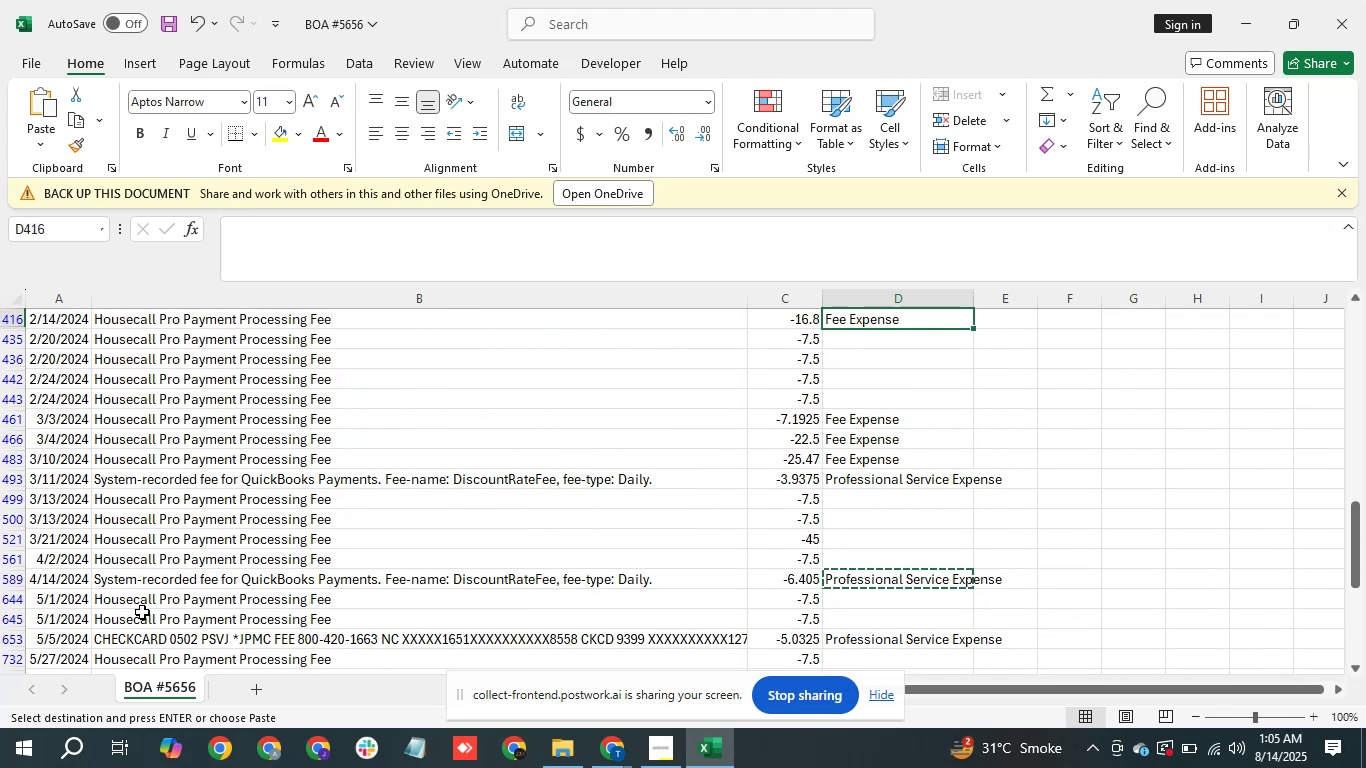 
key(ArrowUp)
 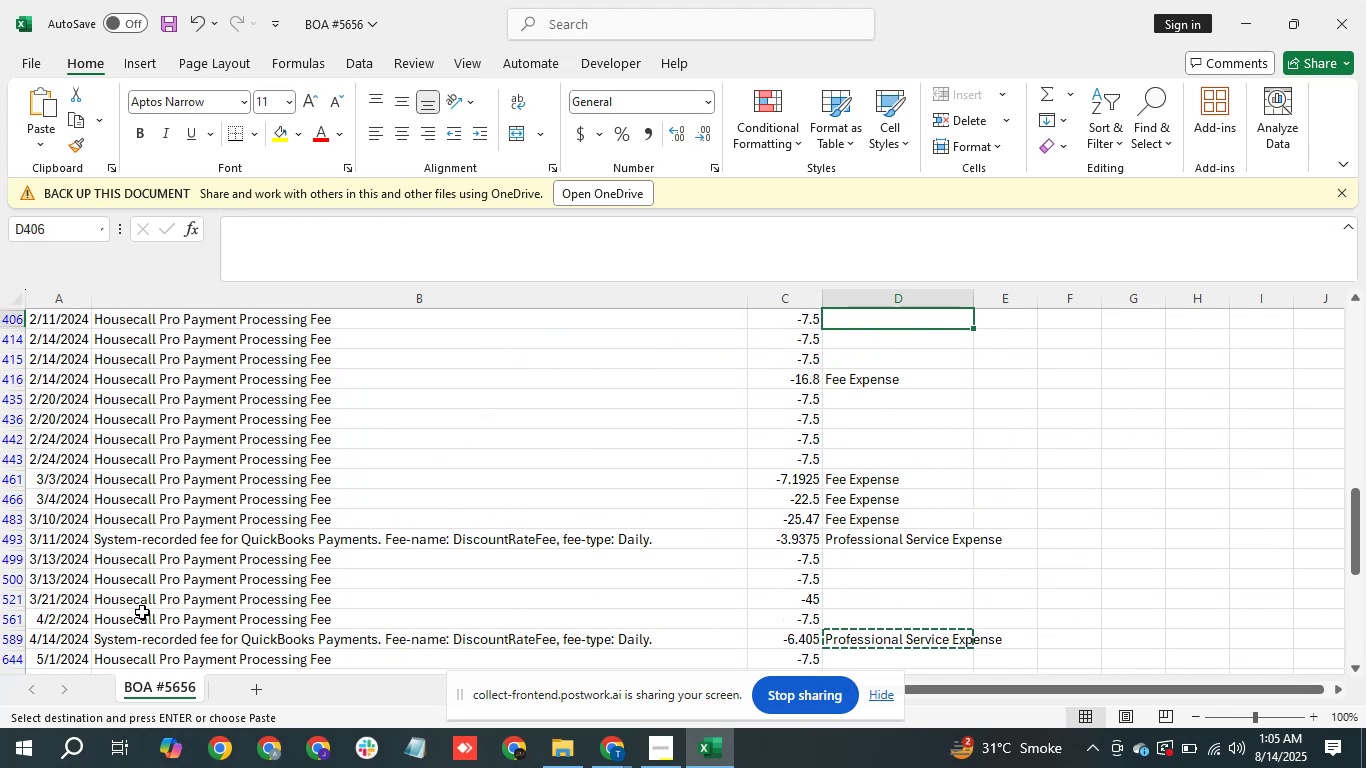 
key(ArrowUp)
 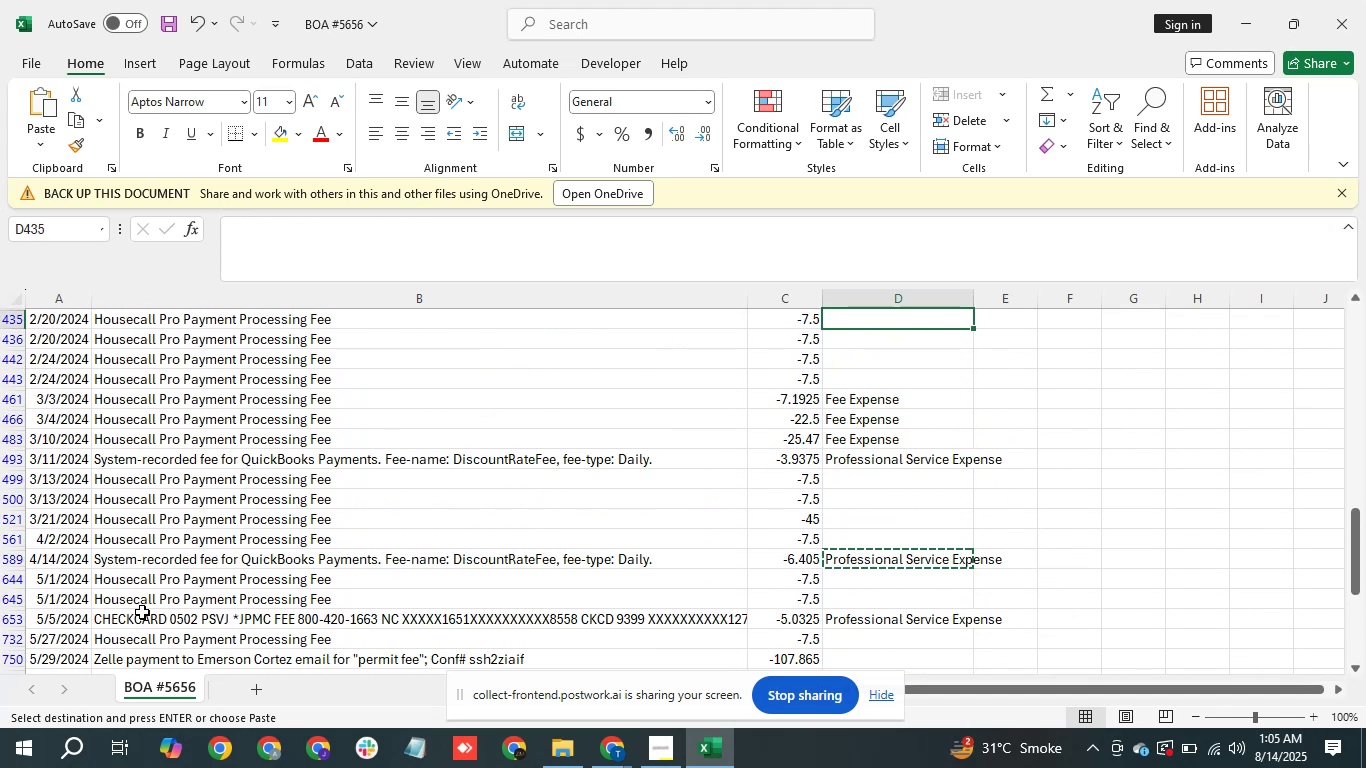 
key(ArrowUp)
 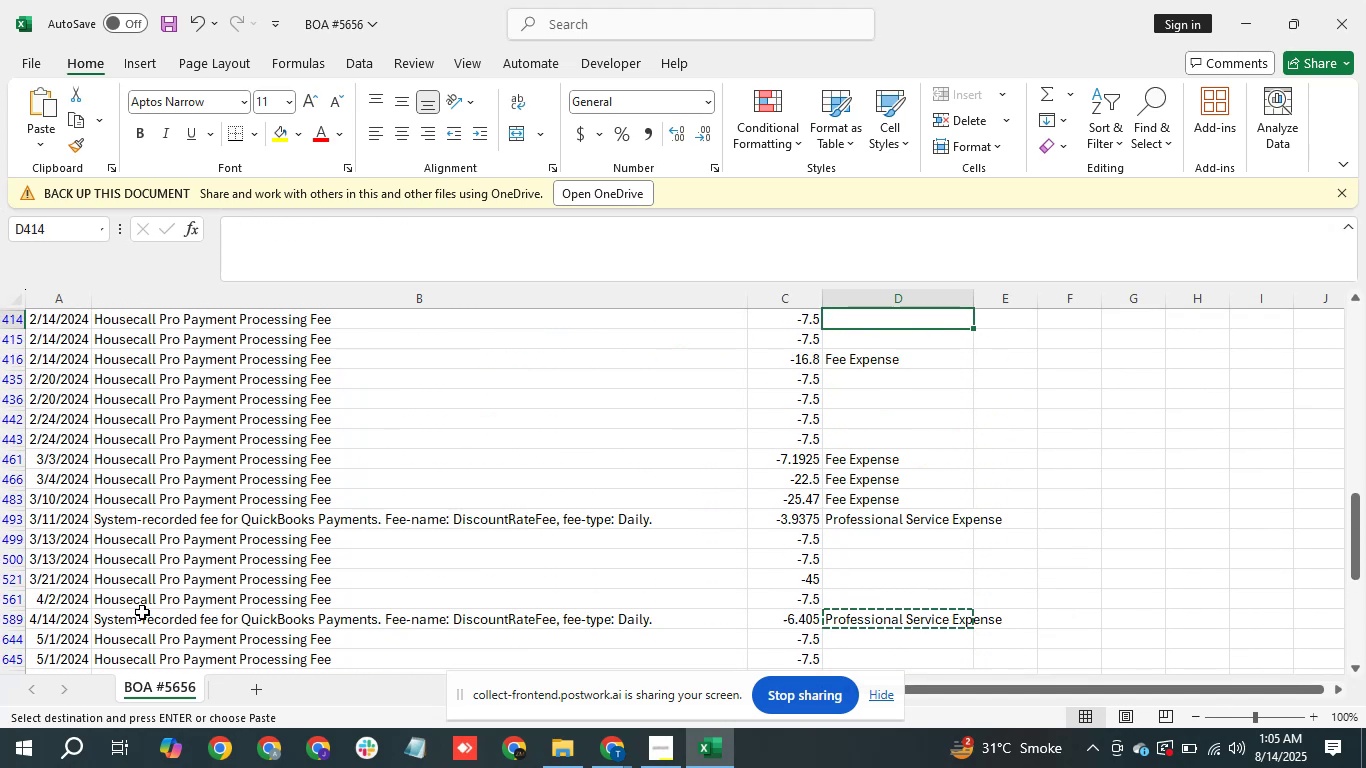 
key(ArrowUp)
 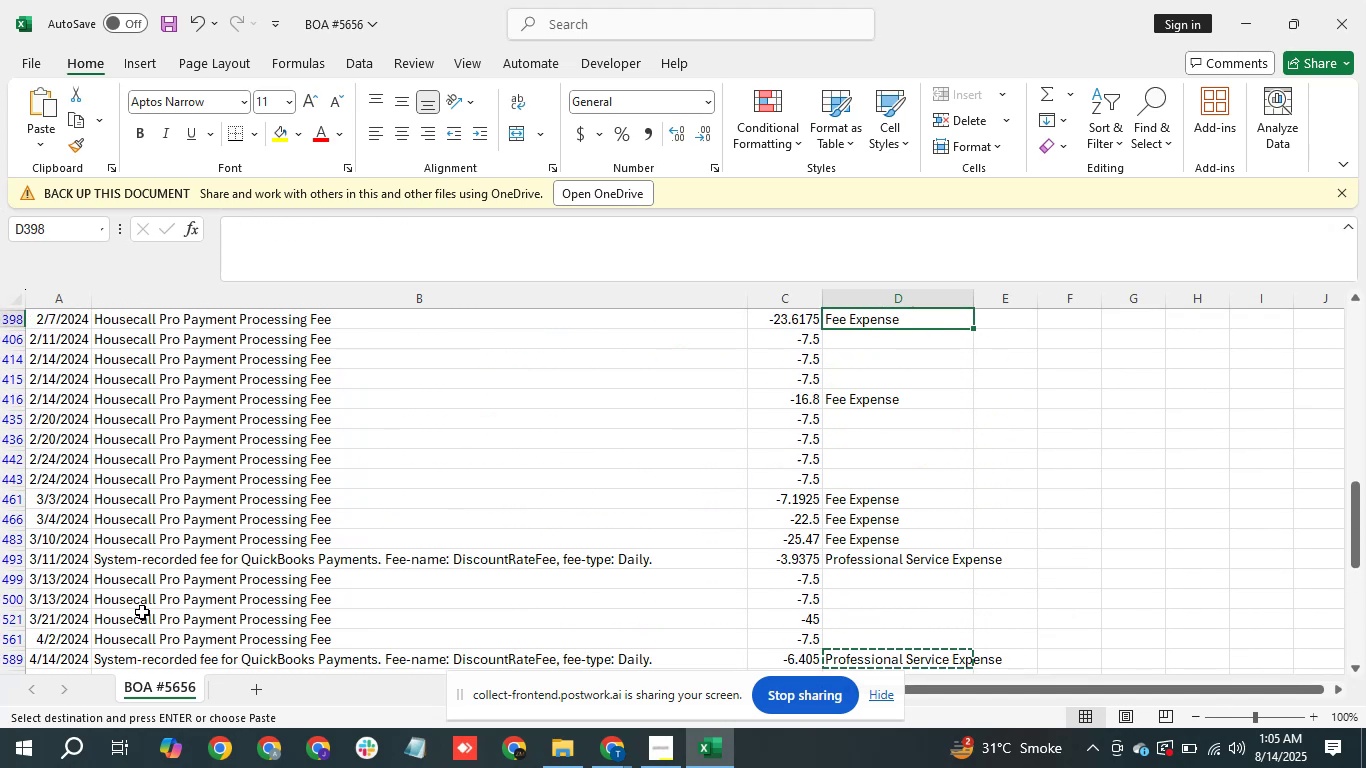 
key(ArrowUp)
 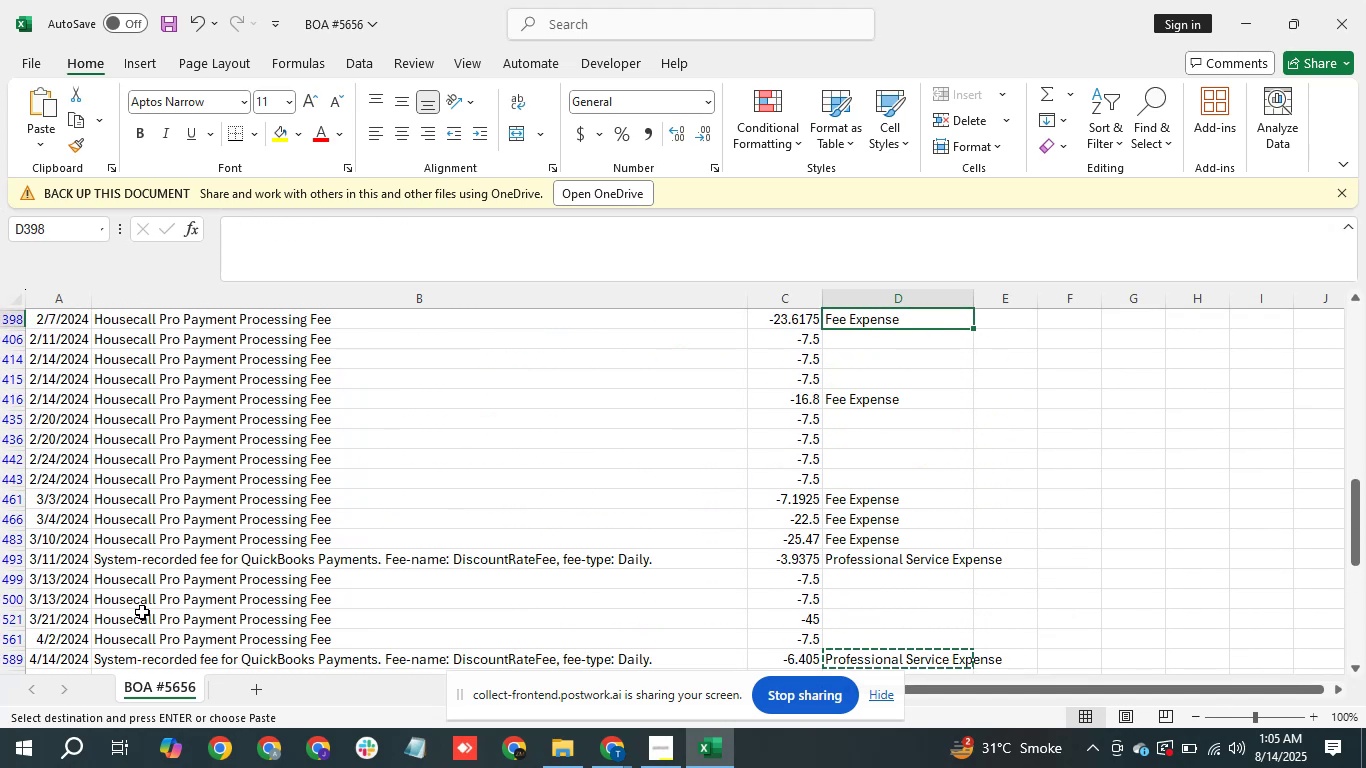 
key(ArrowUp)
 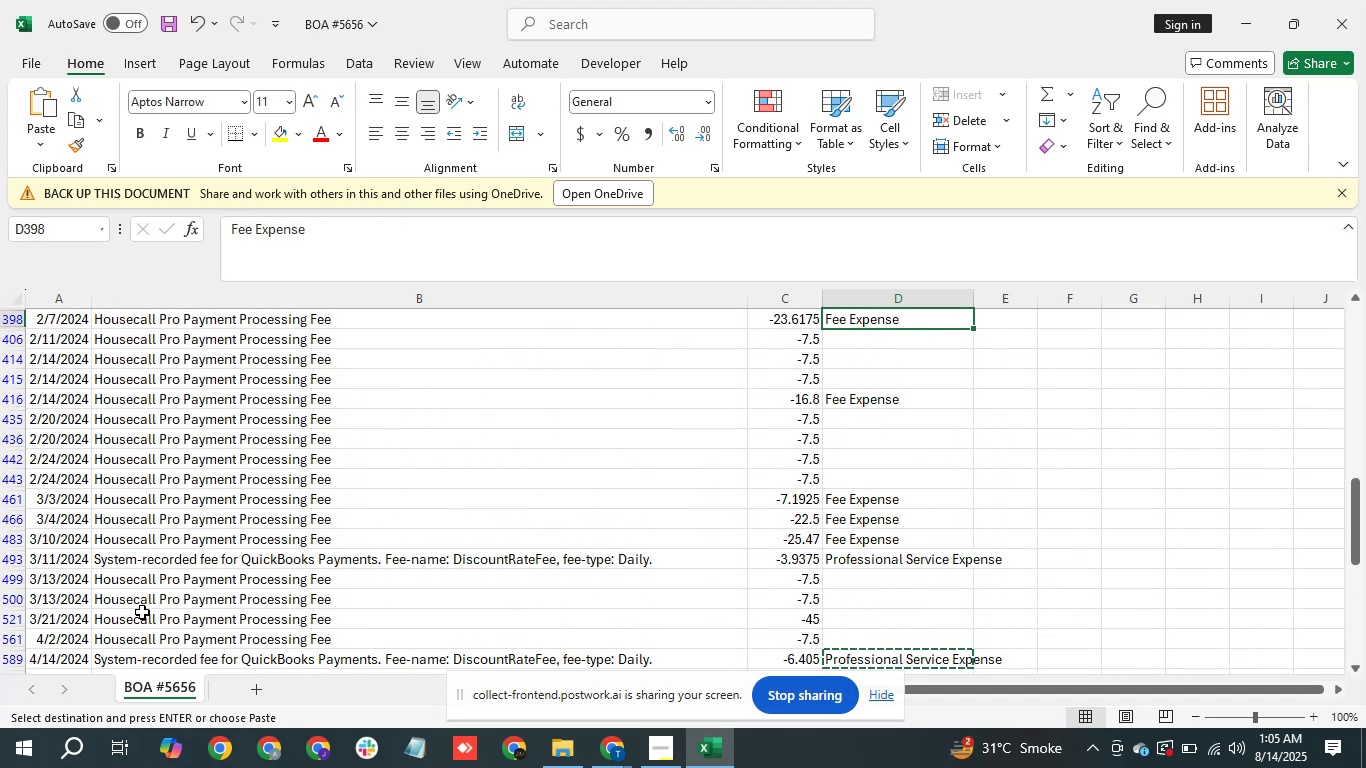 
hold_key(key=ArrowDown, duration=0.38)
 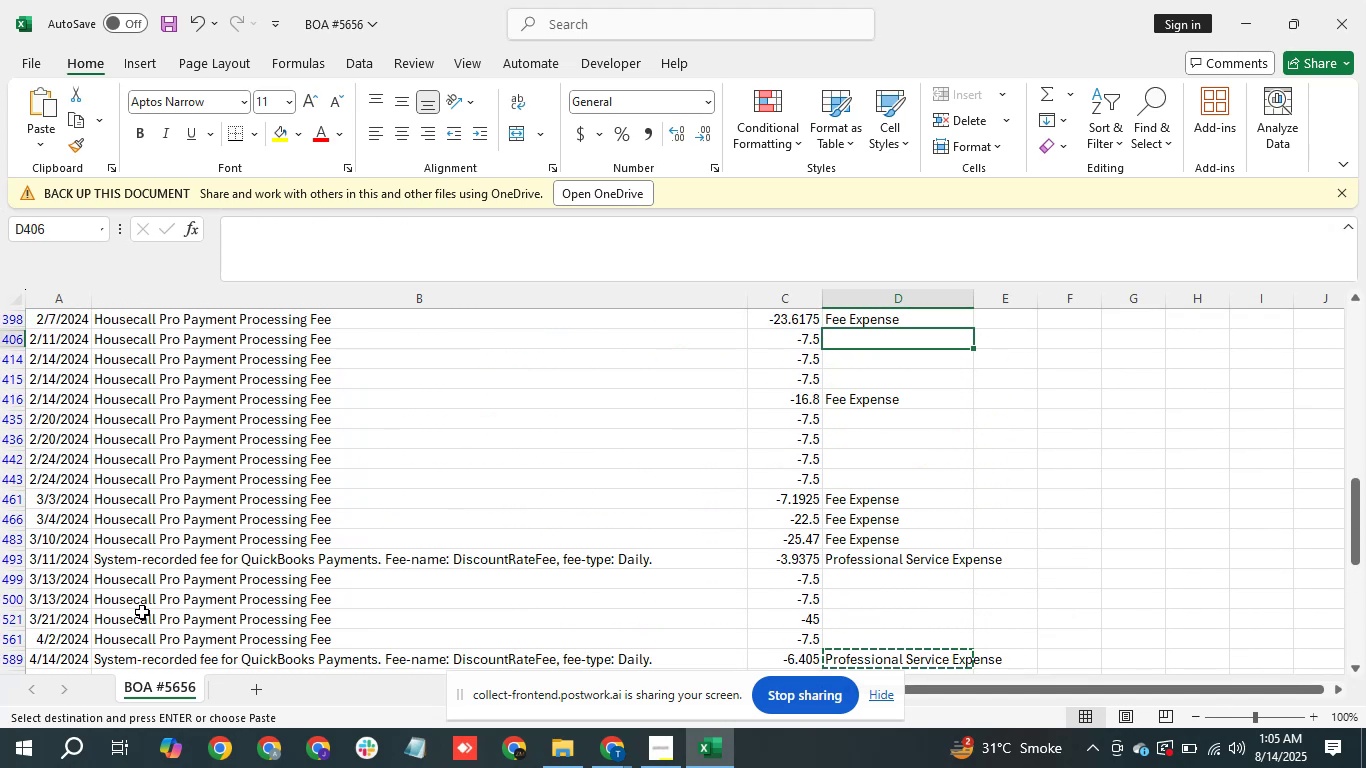 
hold_key(key=ArrowUp, duration=1.52)
 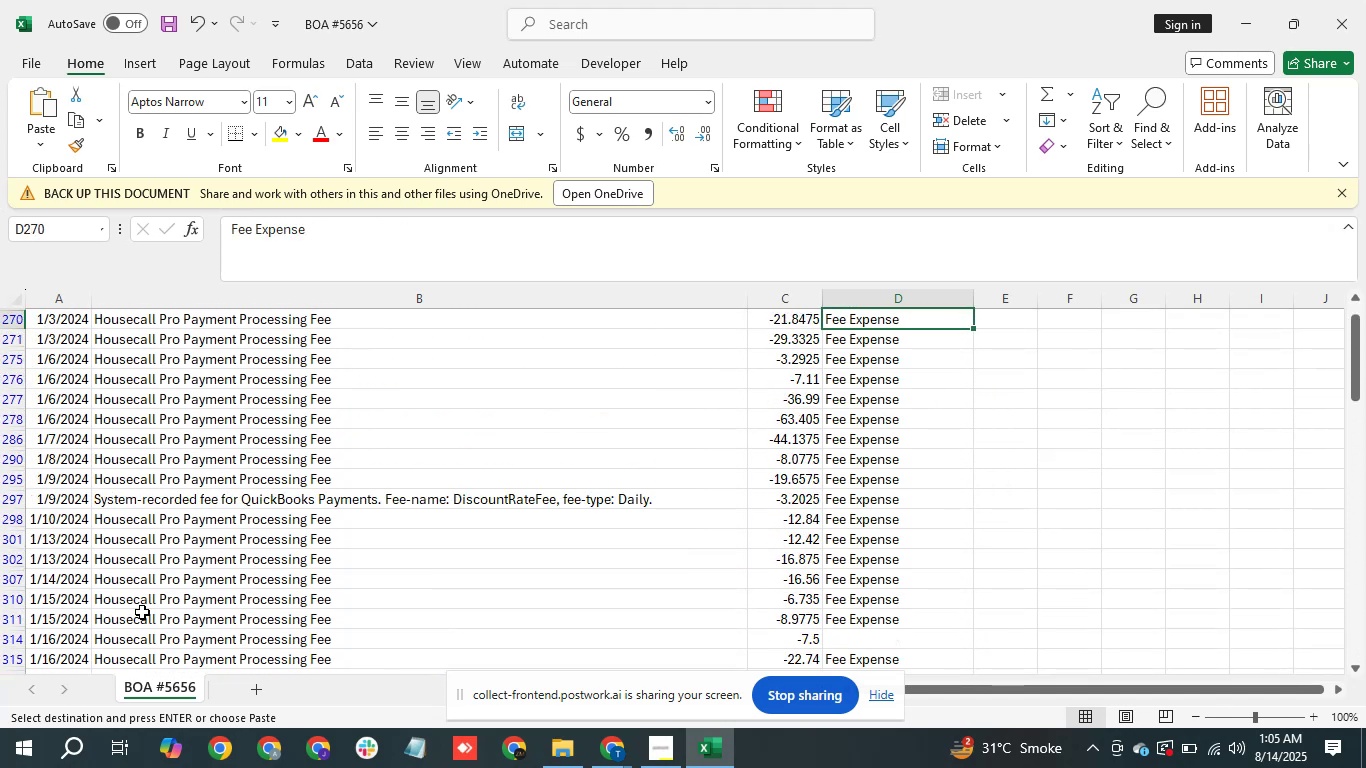 
key(ArrowUp)
 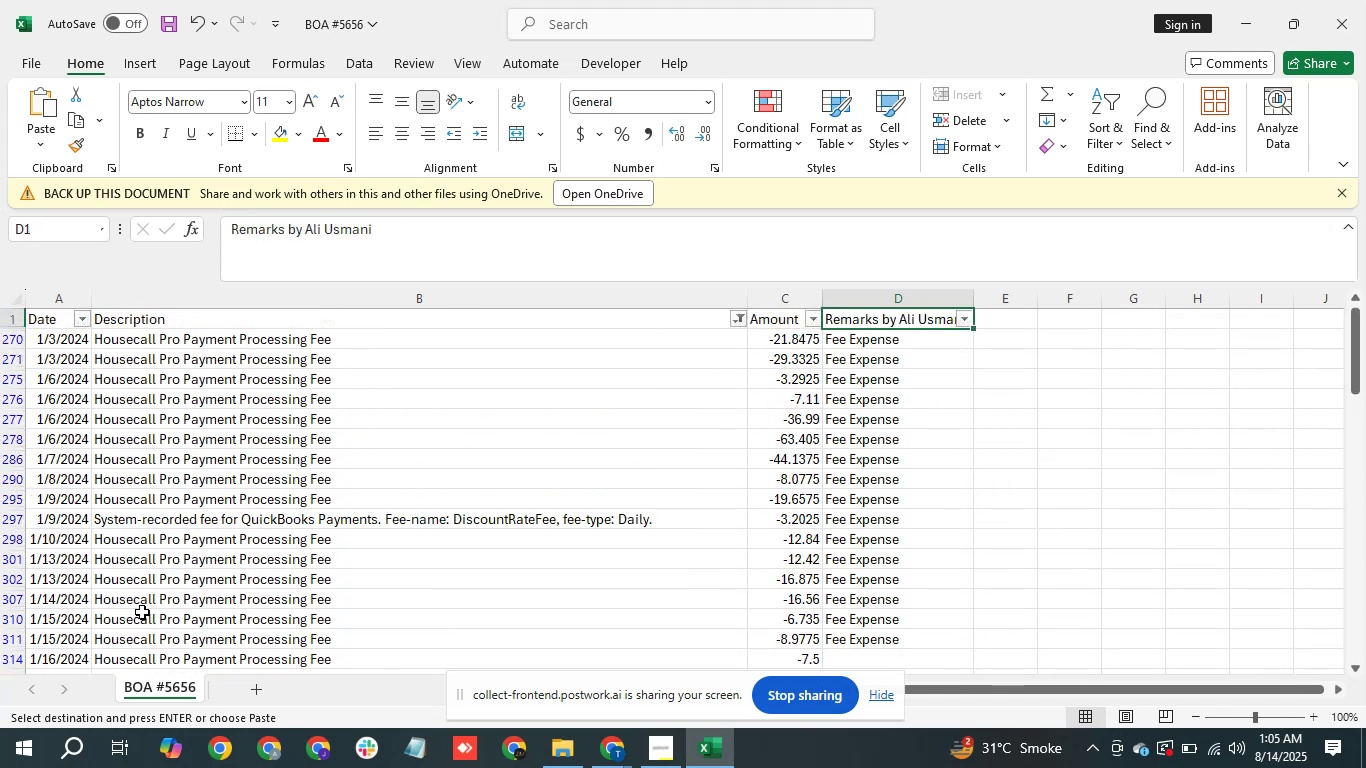 
key(ArrowUp)
 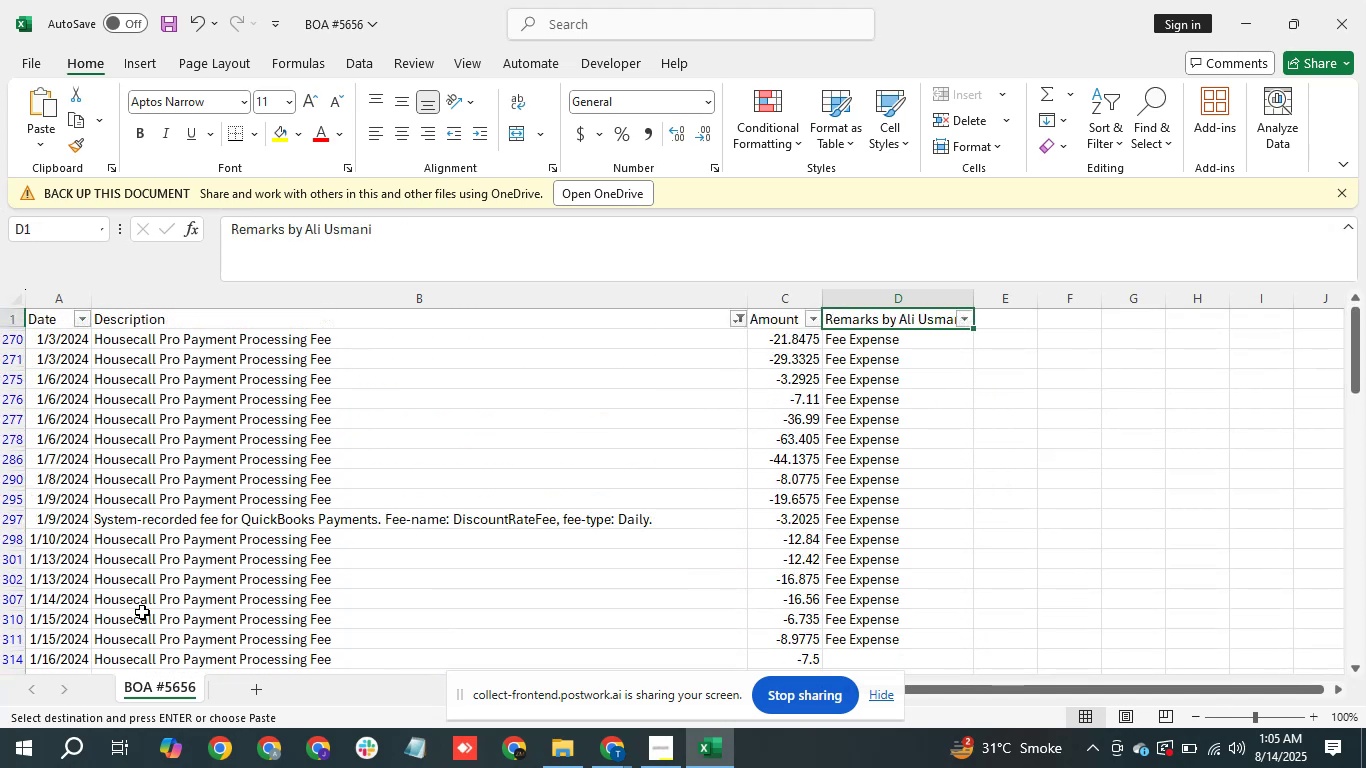 
key(ArrowUp)
 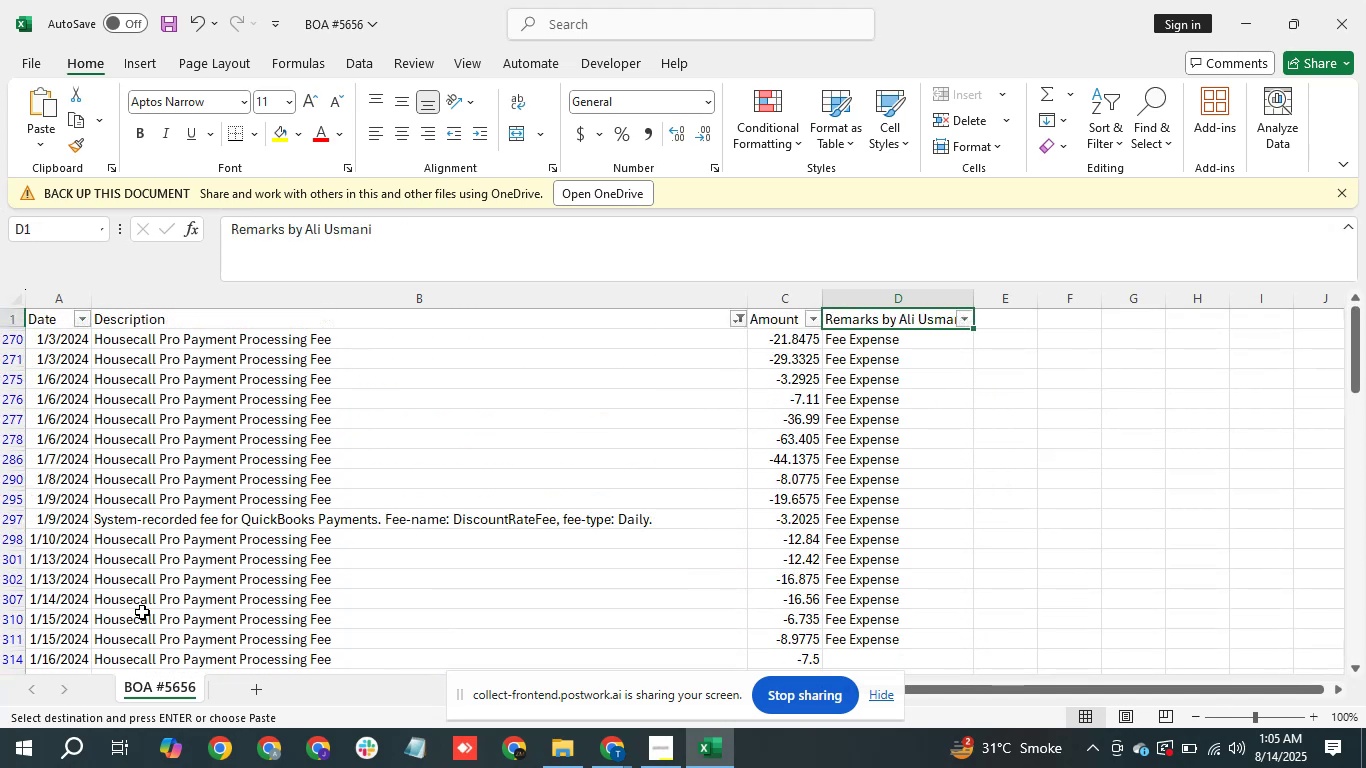 
key(ArrowUp)
 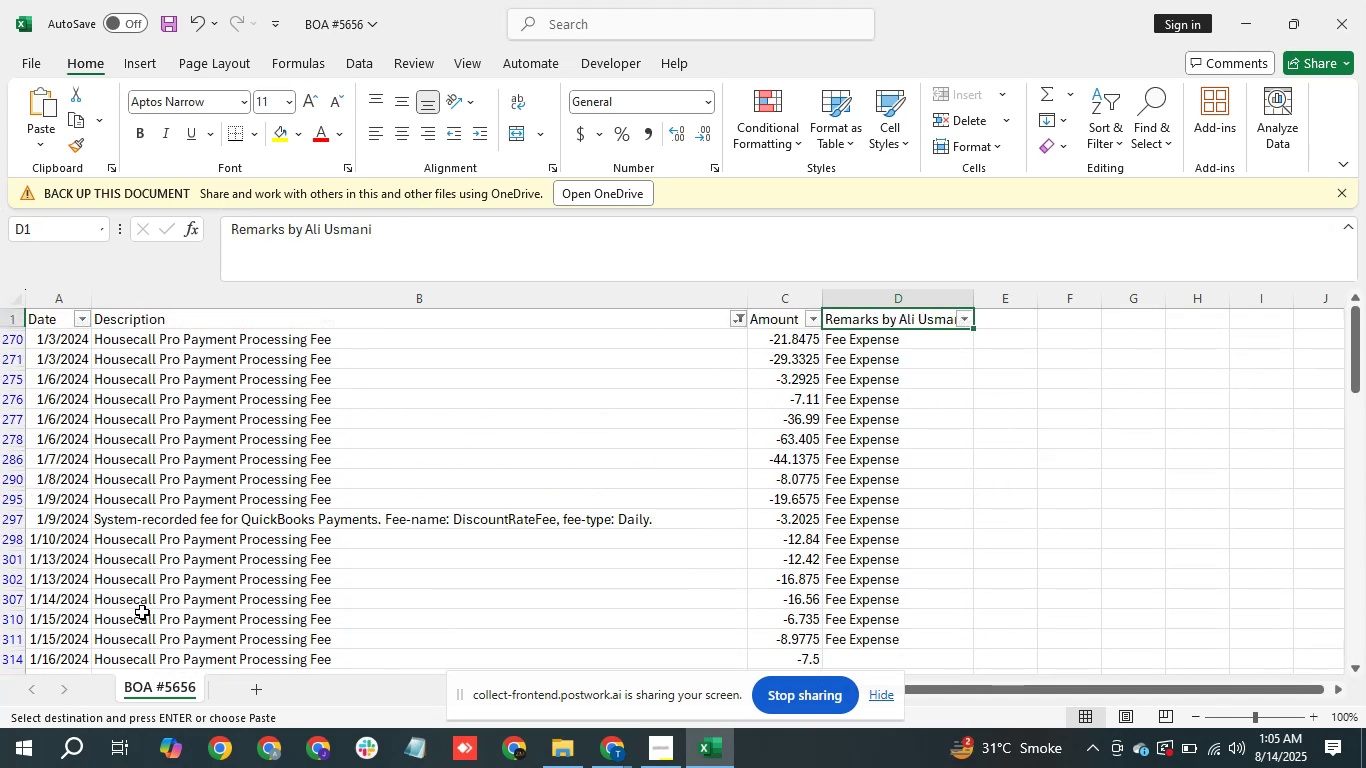 
key(ArrowUp)
 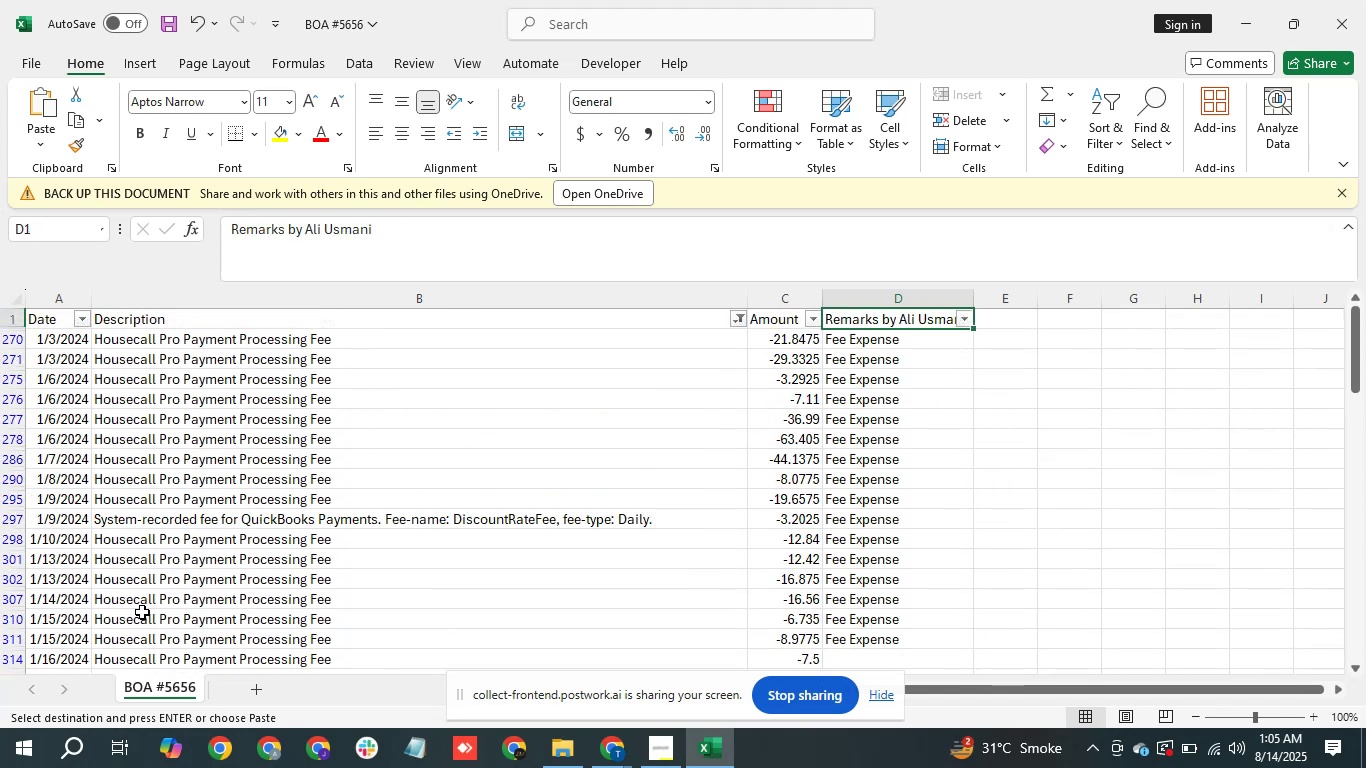 
hold_key(key=ArrowDown, duration=0.79)
 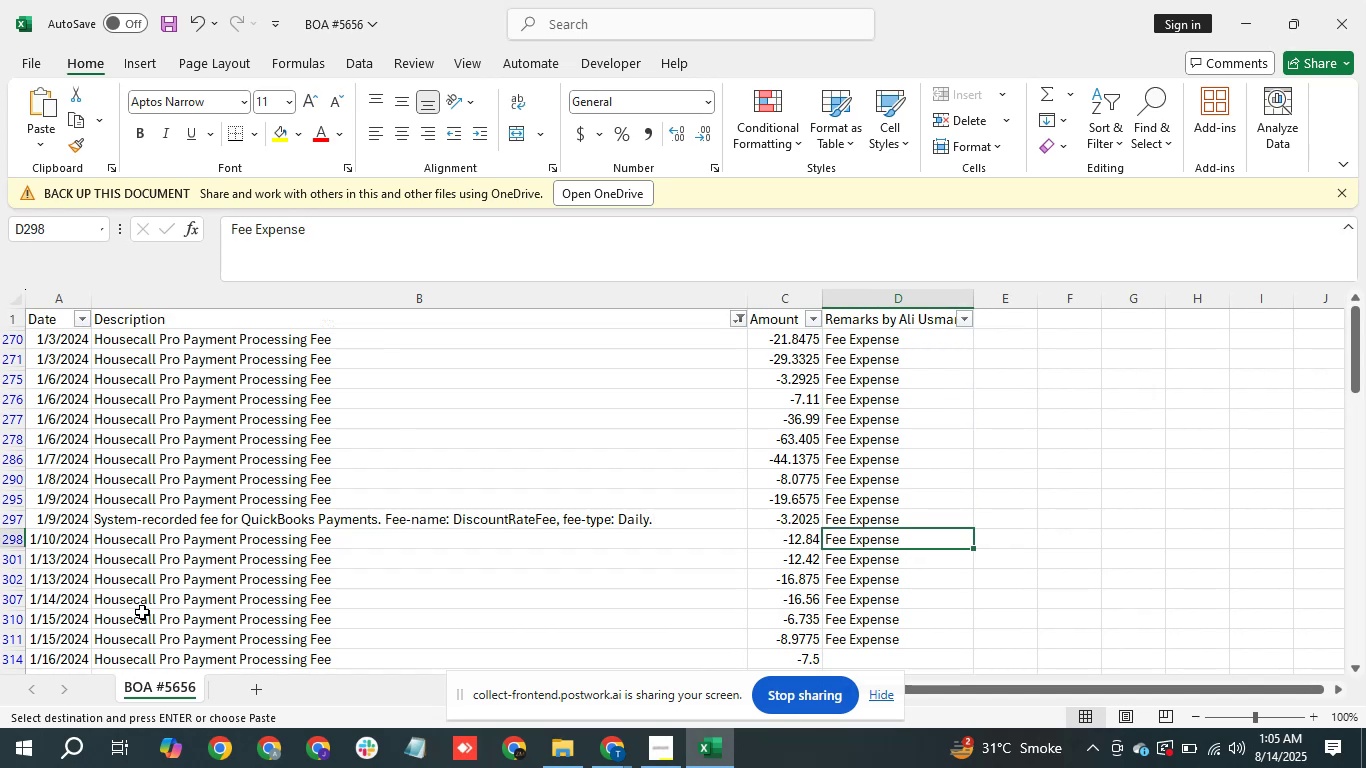 
key(ArrowUp)
 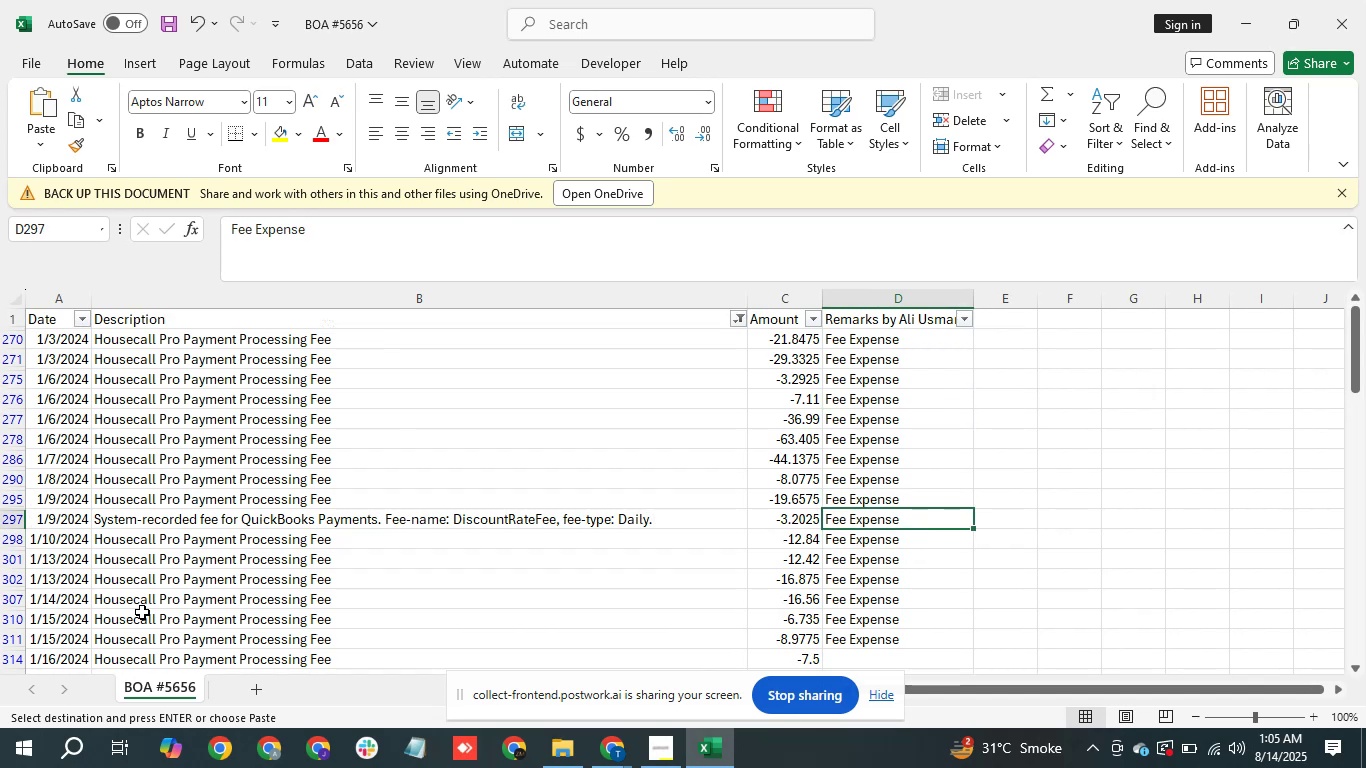 
key(Control+V)
 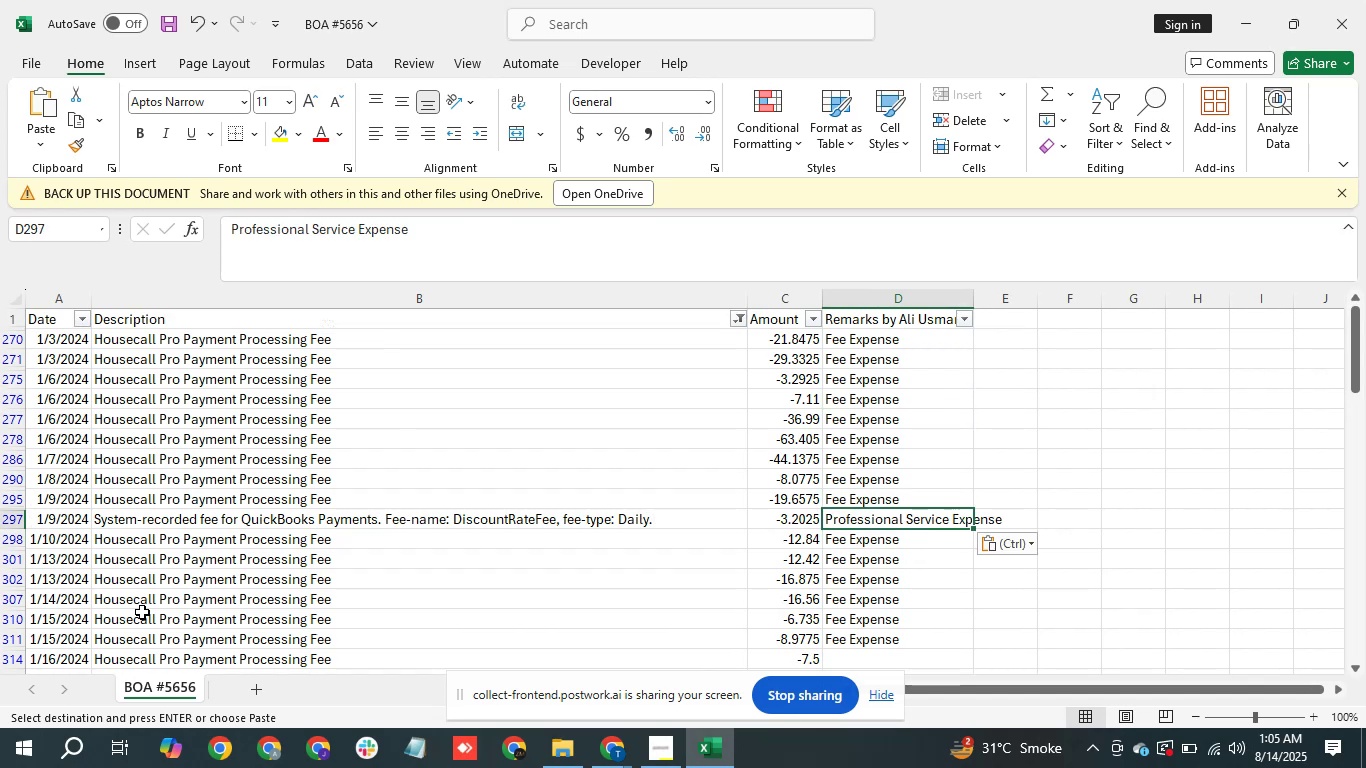 
hold_key(key=ArrowUp, duration=1.11)
 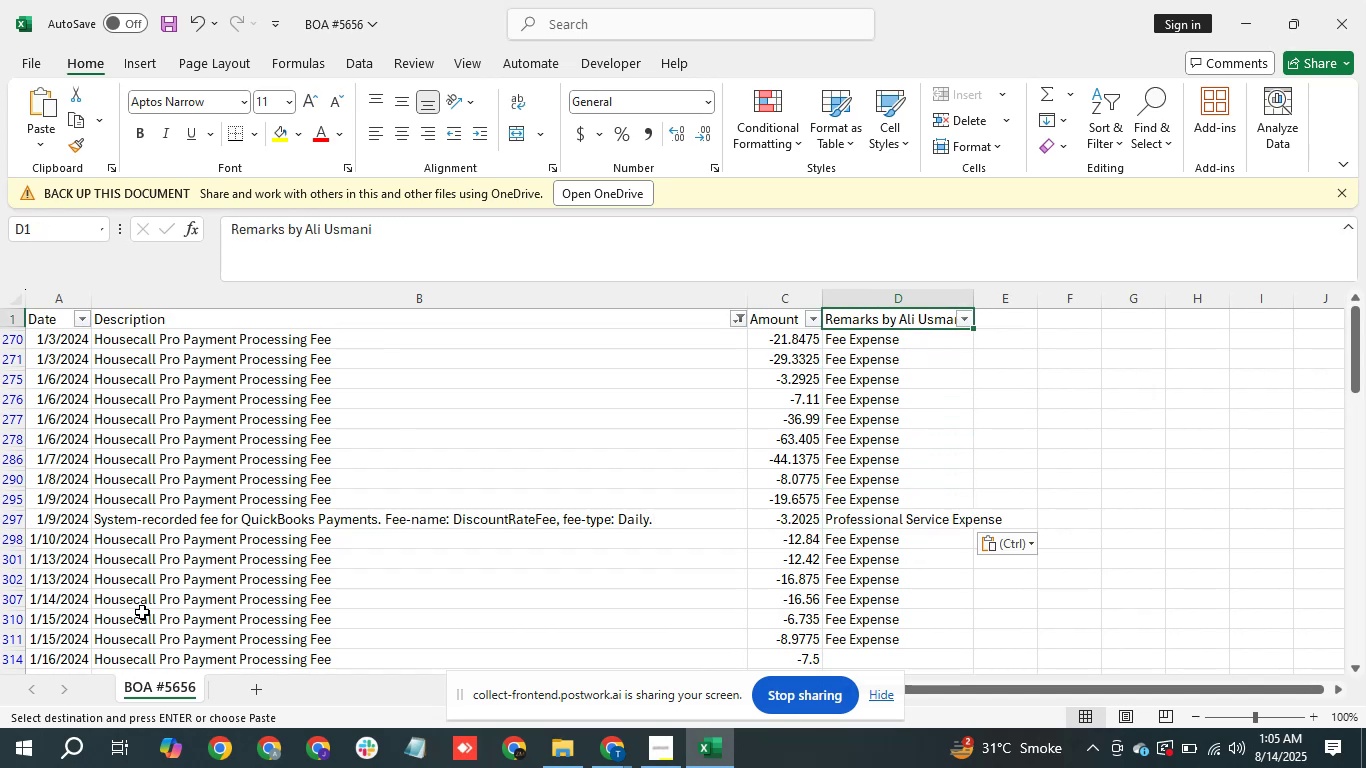 
hold_key(key=ArrowDown, duration=1.51)
 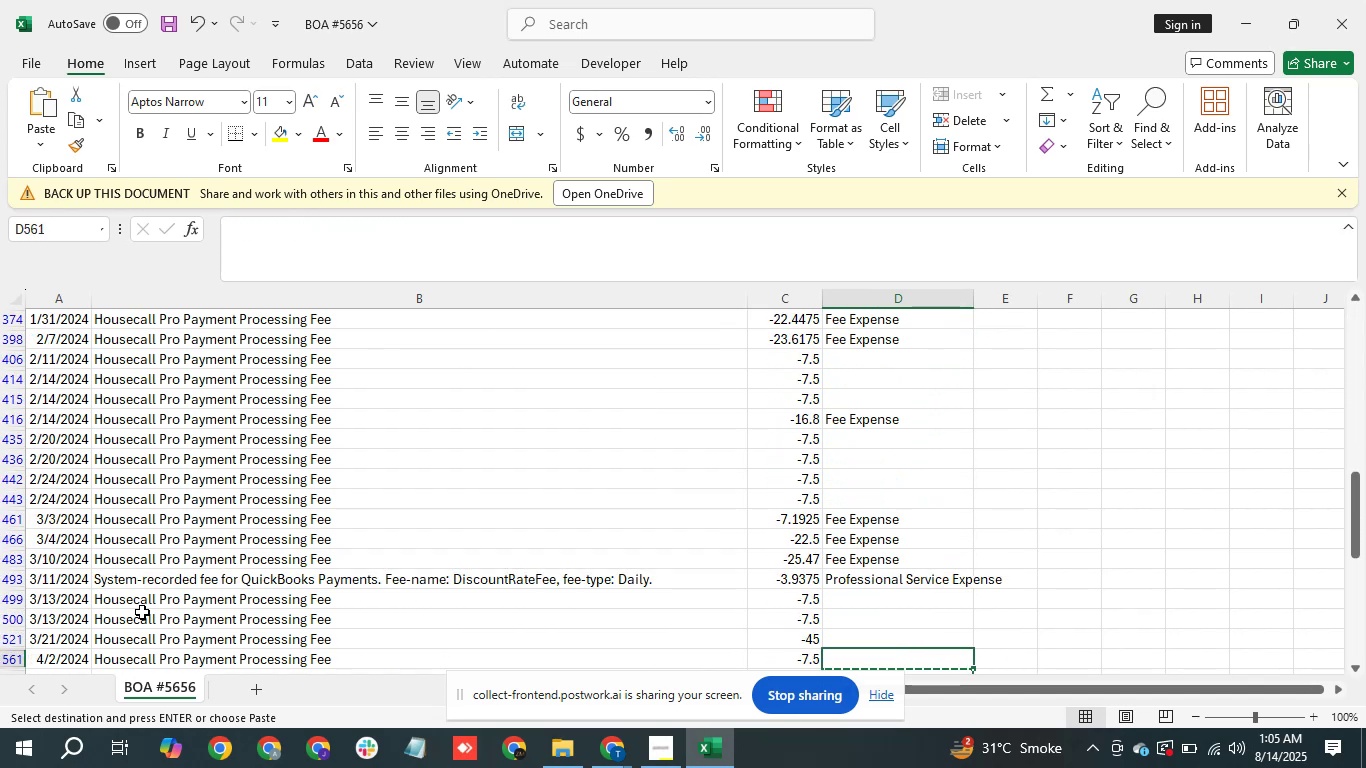 
hold_key(key=ArrowDown, duration=0.43)
 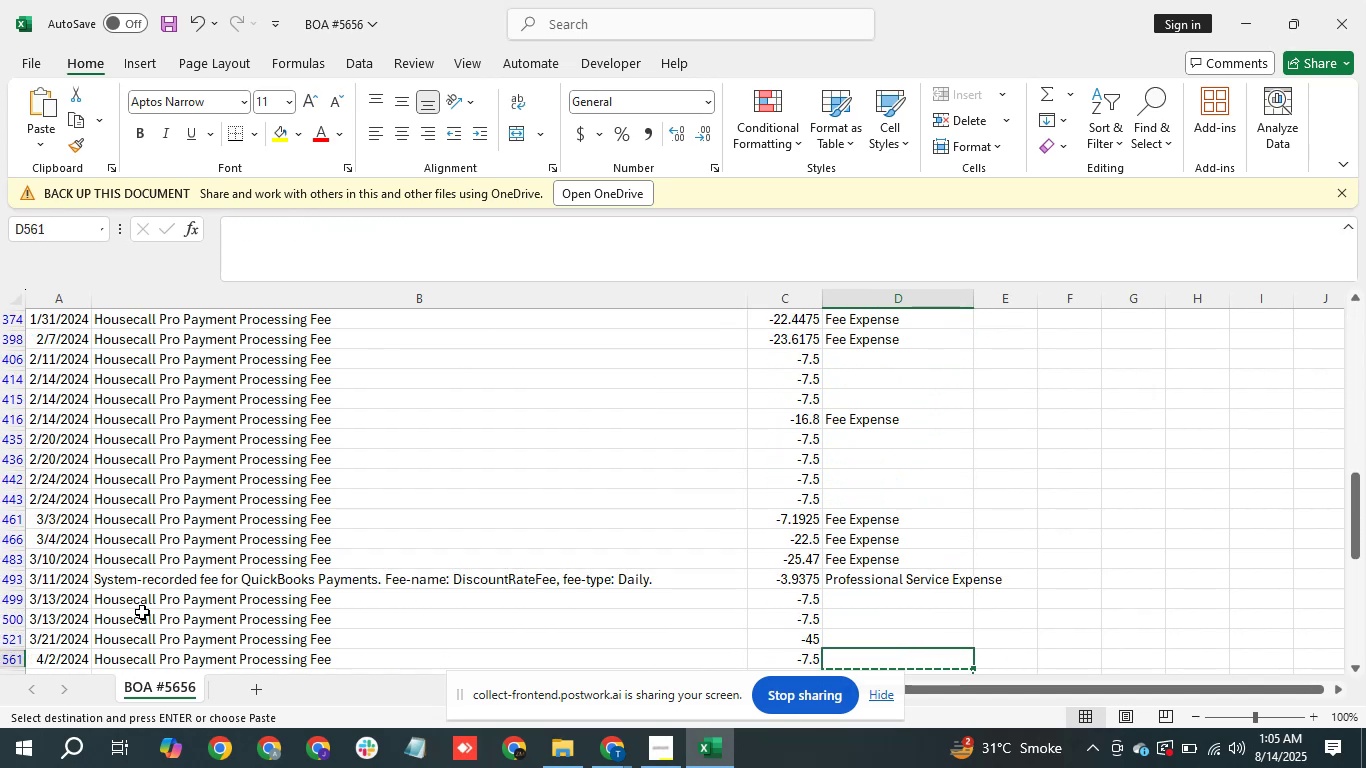 
key(ArrowDown)
 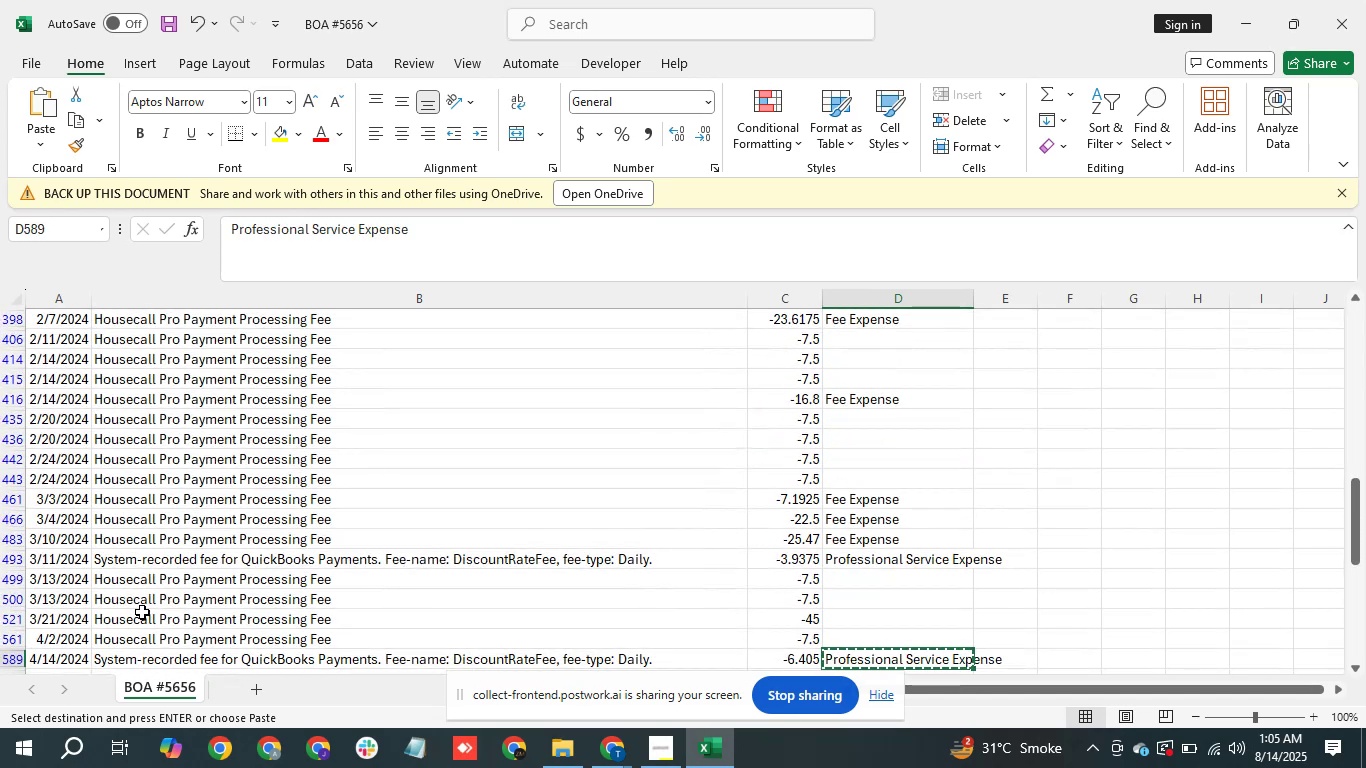 
hold_key(key=ArrowDown, duration=0.63)
 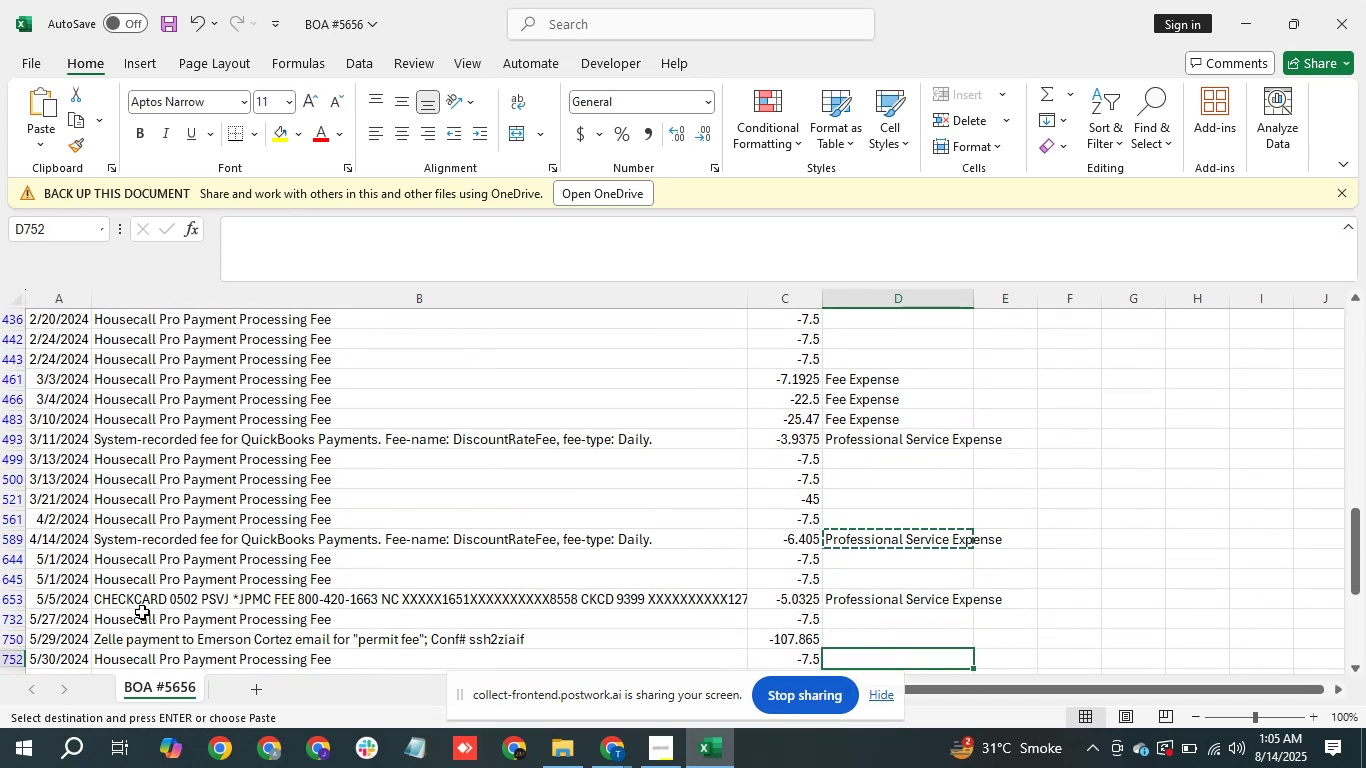 
hold_key(key=ArrowDown, duration=0.76)
 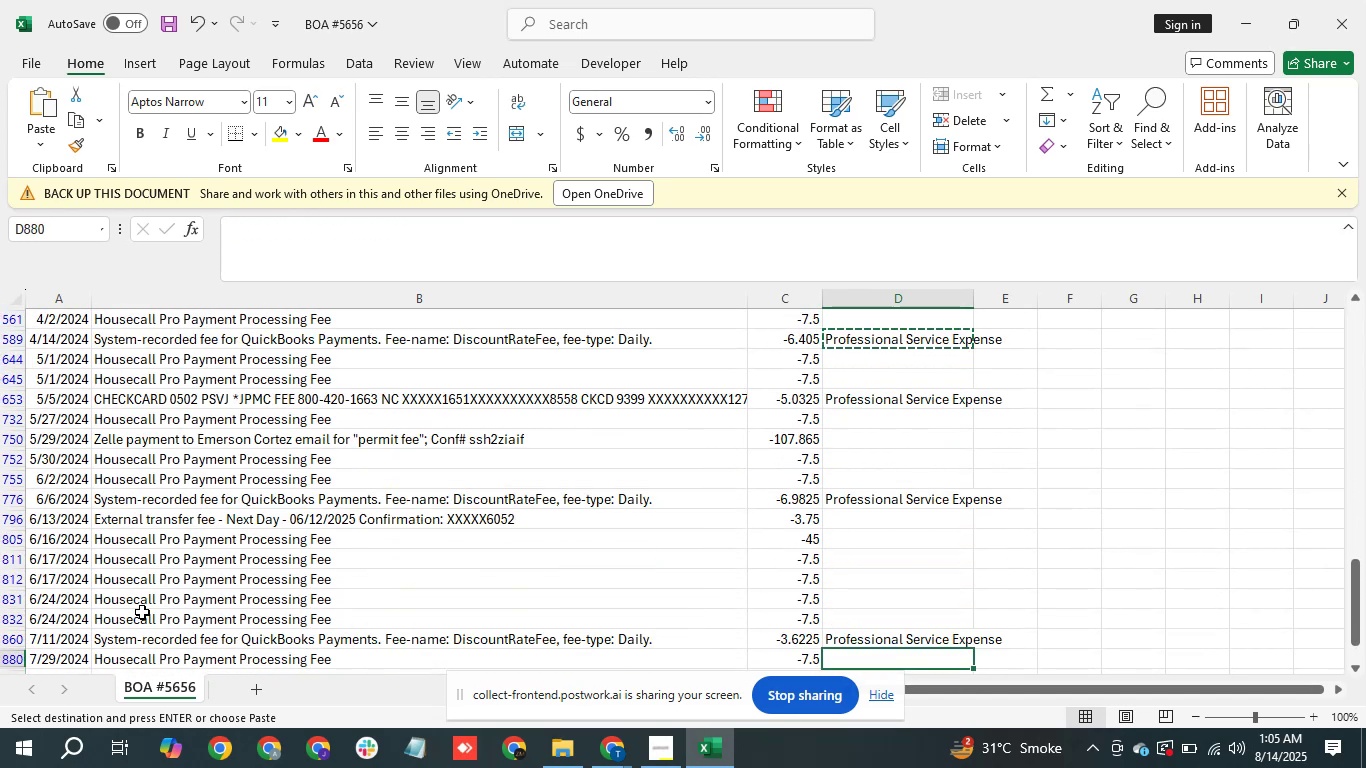 
hold_key(key=ArrowDown, duration=0.61)
 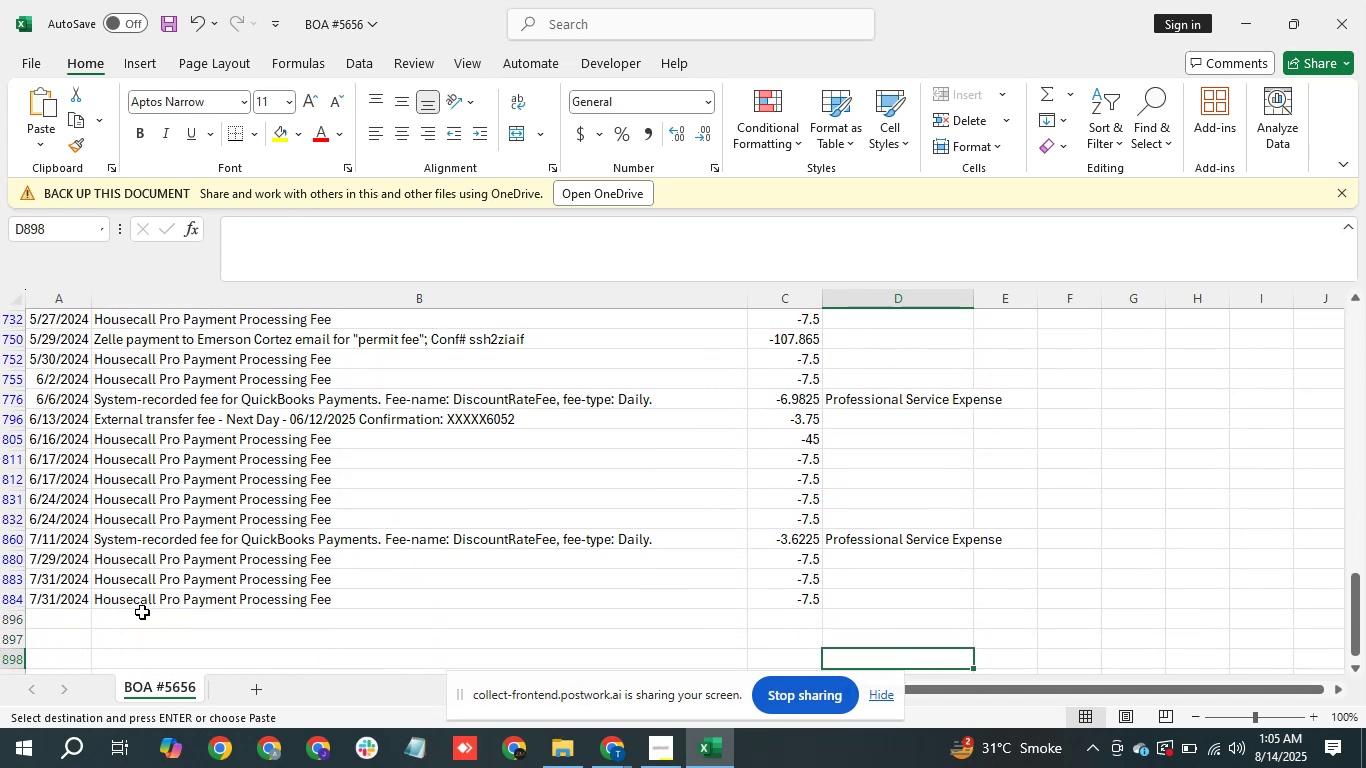 
hold_key(key=ArrowUp, duration=0.82)
 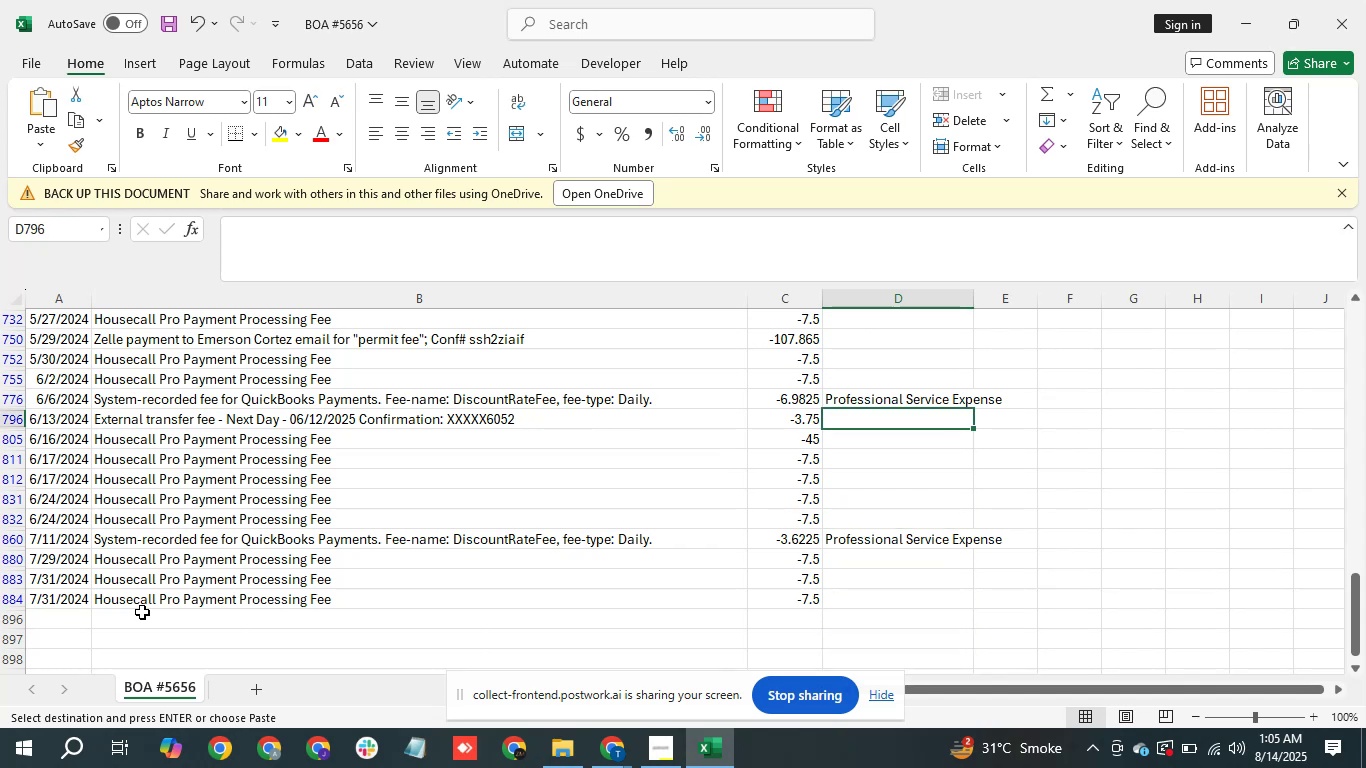 
key(Control+V)
 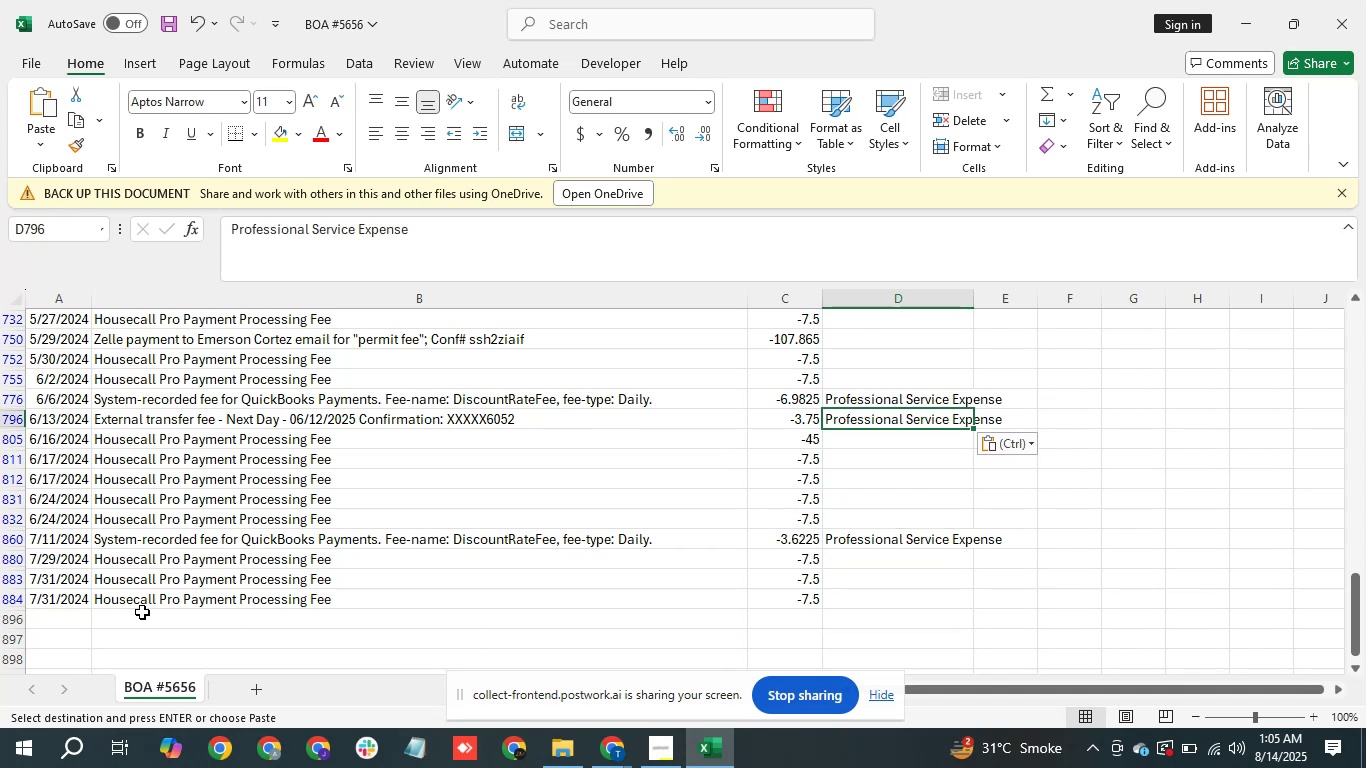 
hold_key(key=ArrowDown, duration=0.34)
 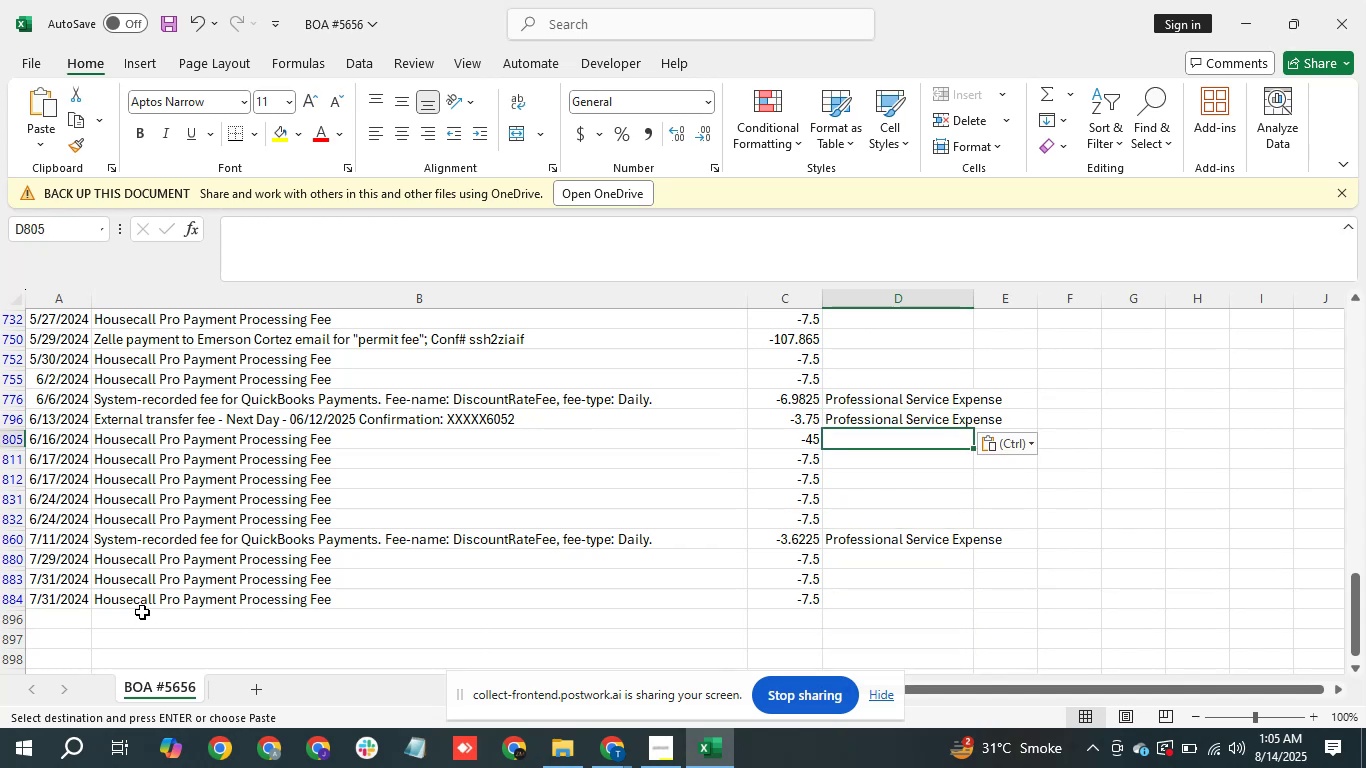 
type(fee )
key(Backspace)
key(Backspace)
key(Backspace)
key(Backspace)
type(Fee )
 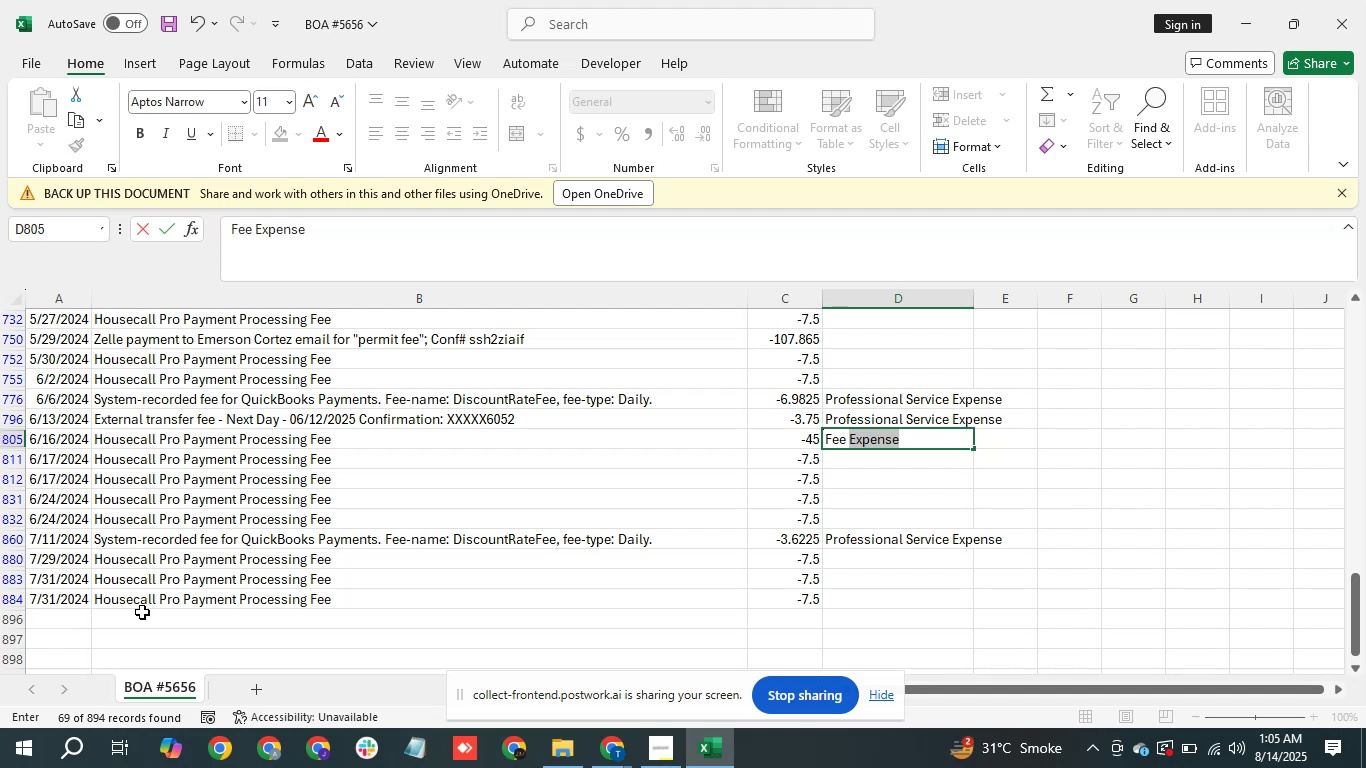 
key(Enter)
 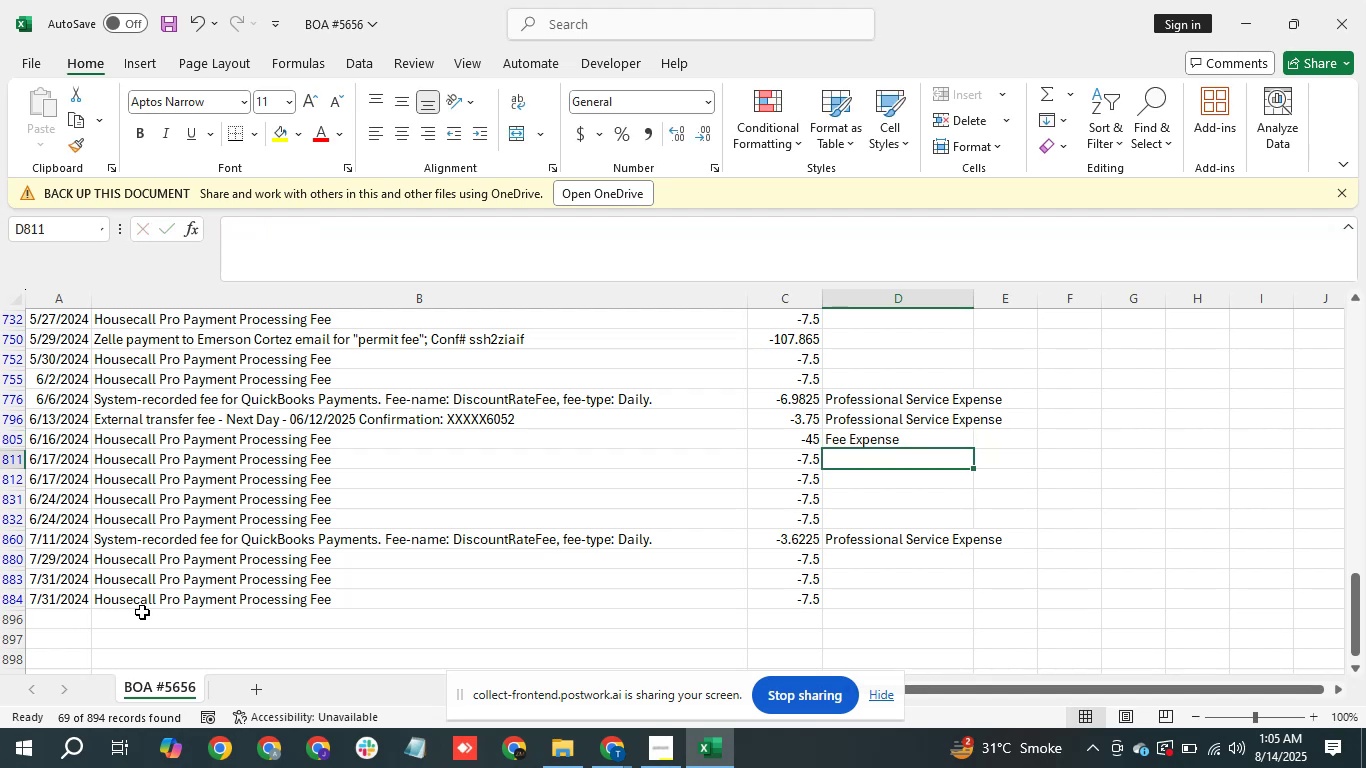 
key(ArrowDown)
 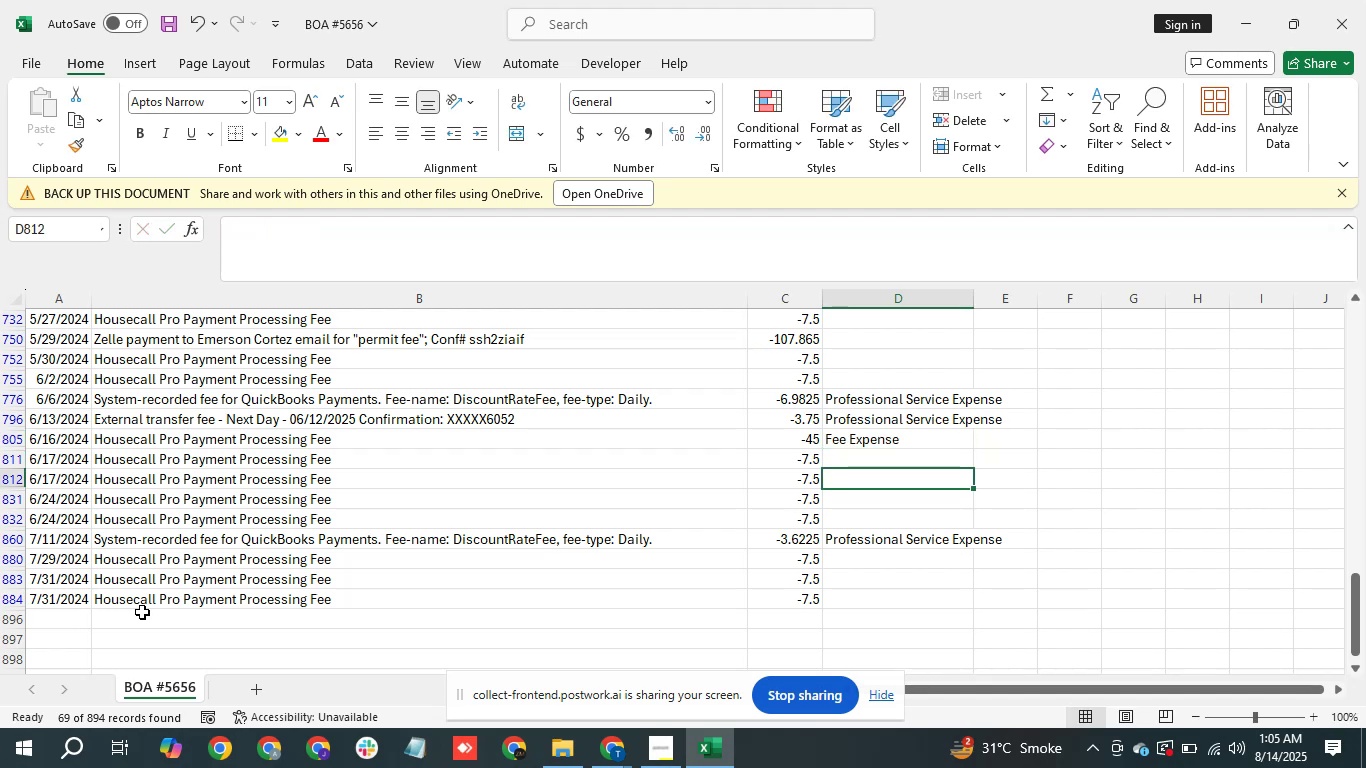 
key(ArrowDown)
 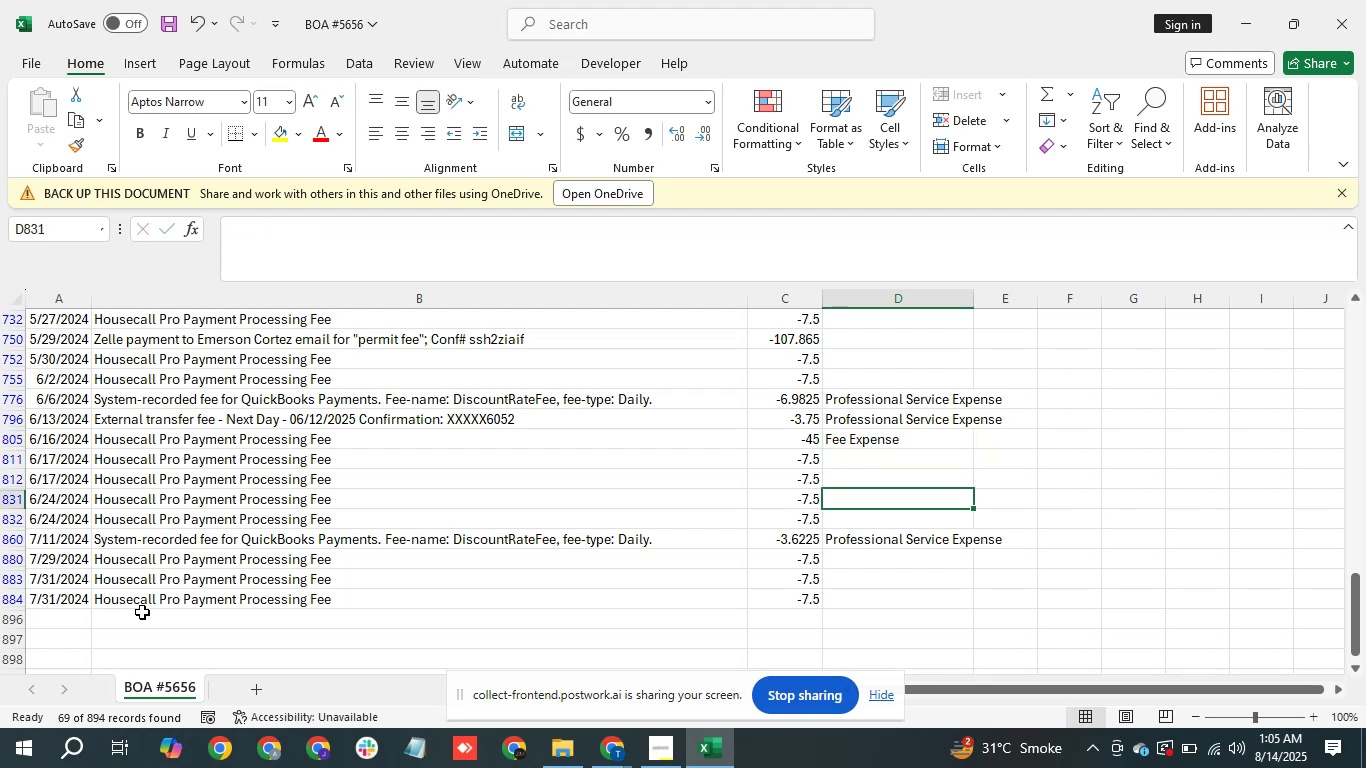 
key(ArrowDown)
 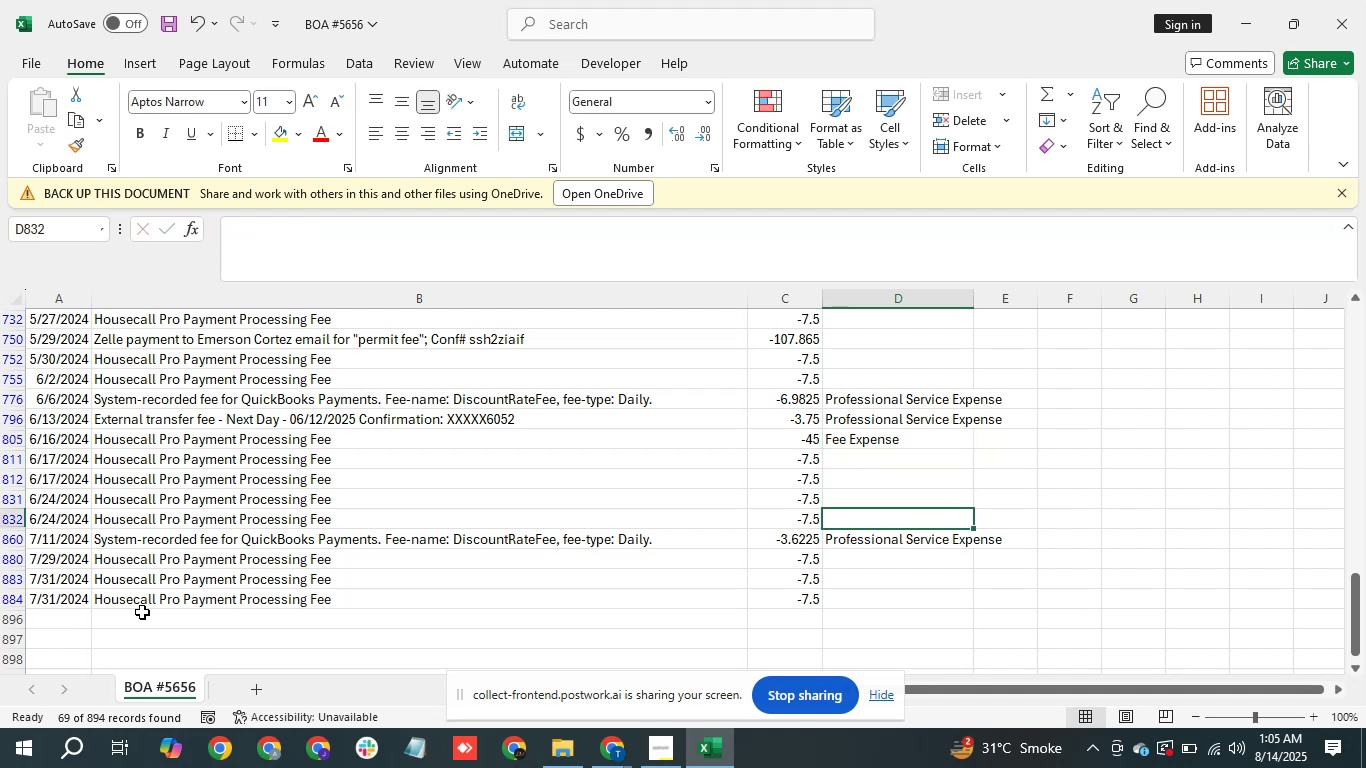 
key(ArrowDown)
 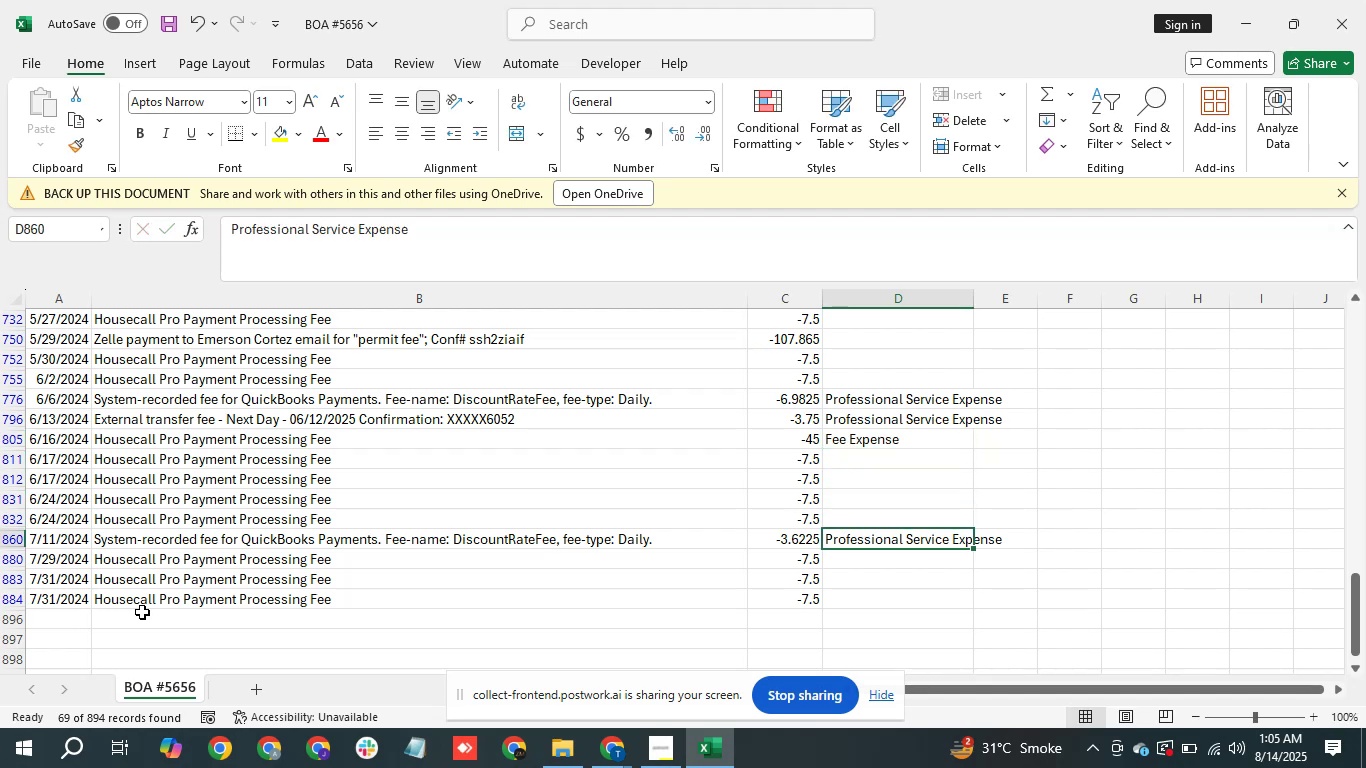 
key(ArrowDown)
 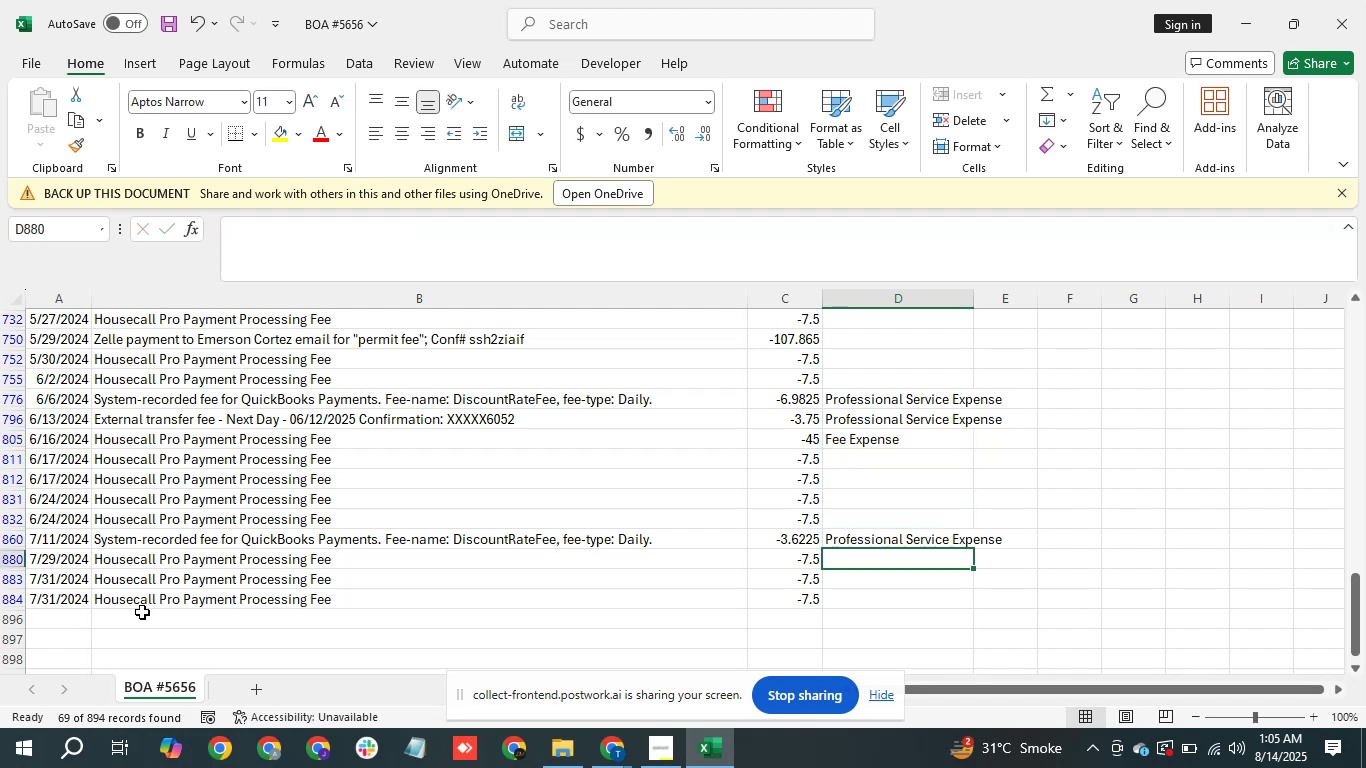 
key(ArrowDown)
 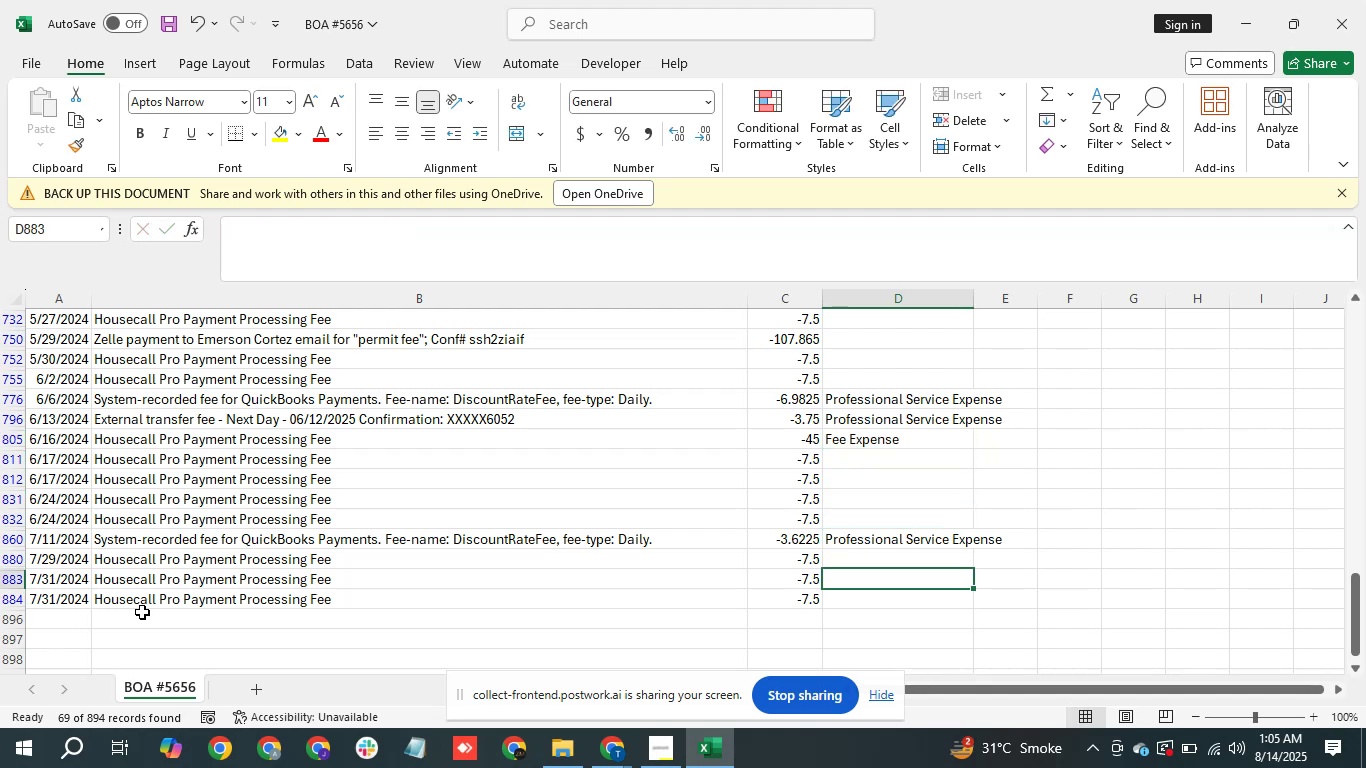 
key(ArrowDown)
 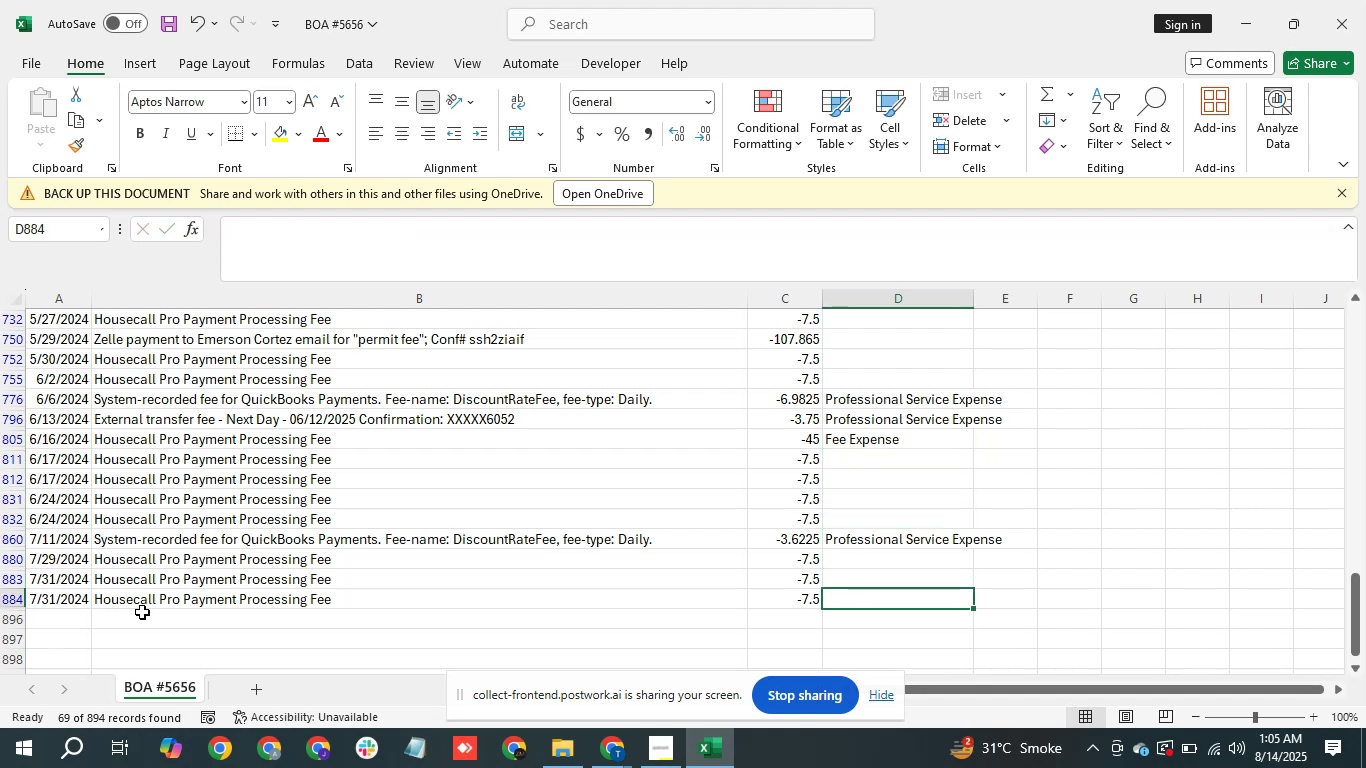 
type(Subscription/Membership)
 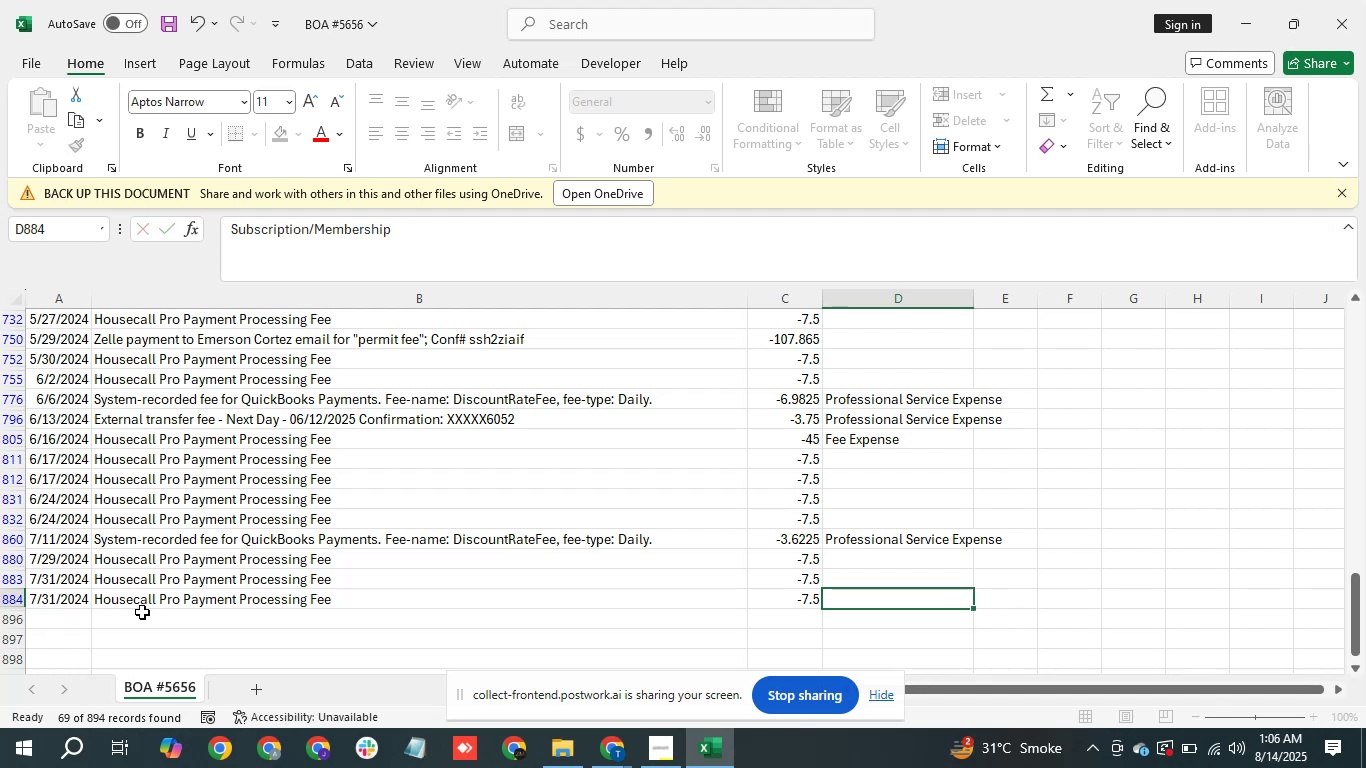 
 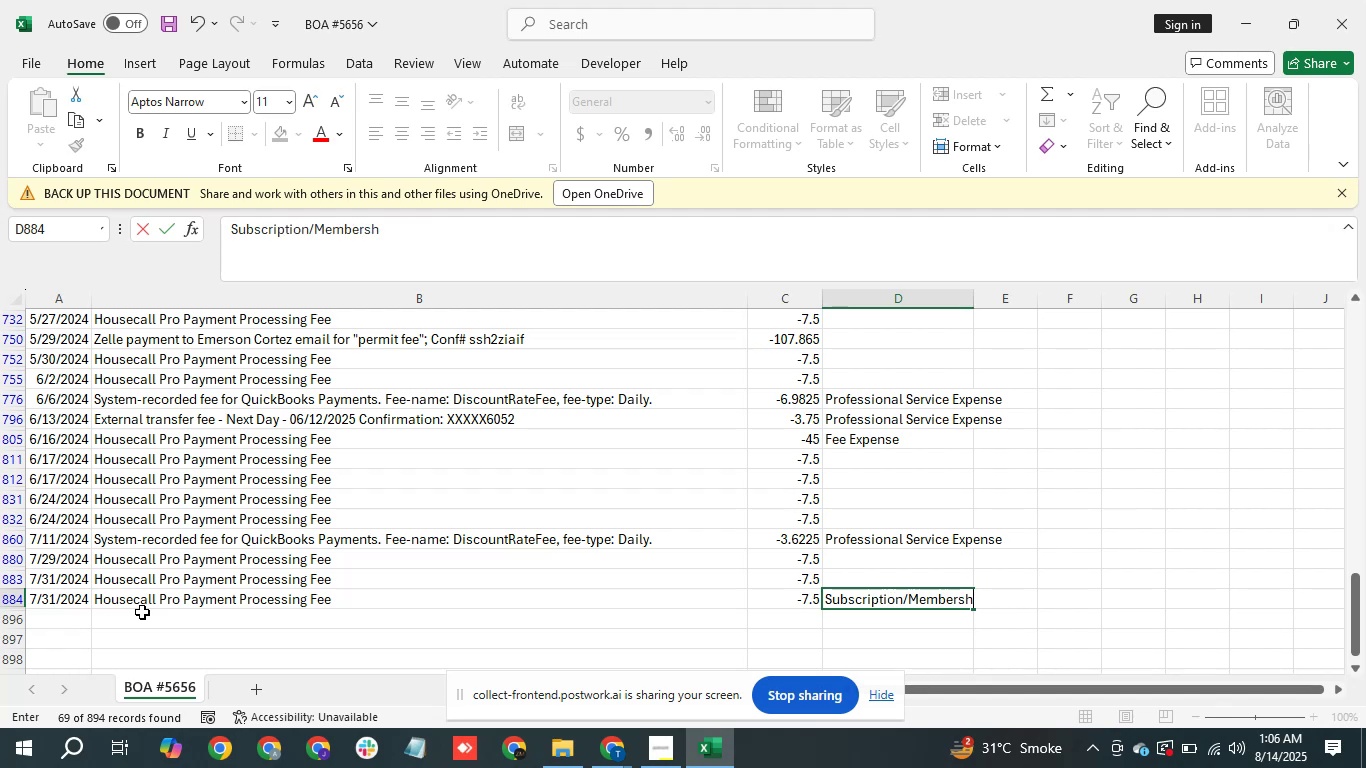 
key(Enter)
 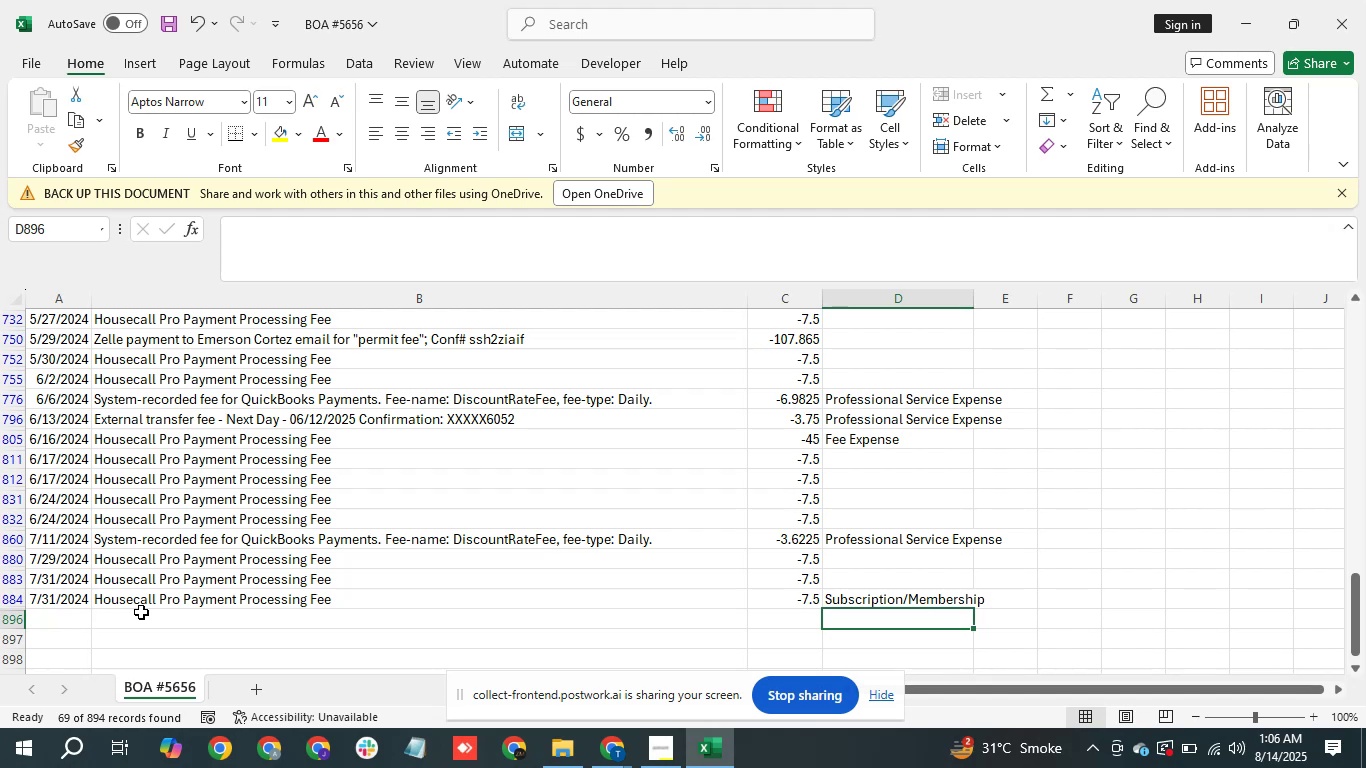 
key(ArrowUp)
 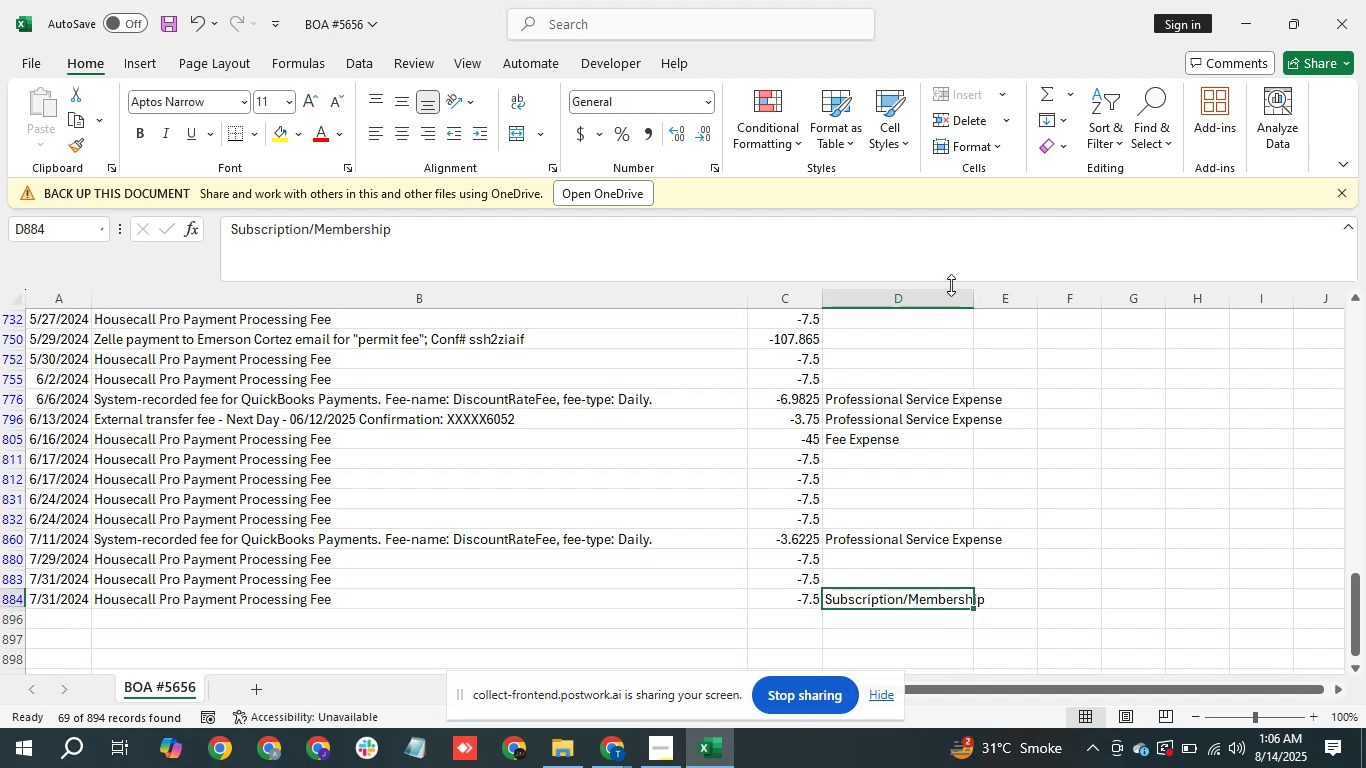 
double_click([973, 291])
 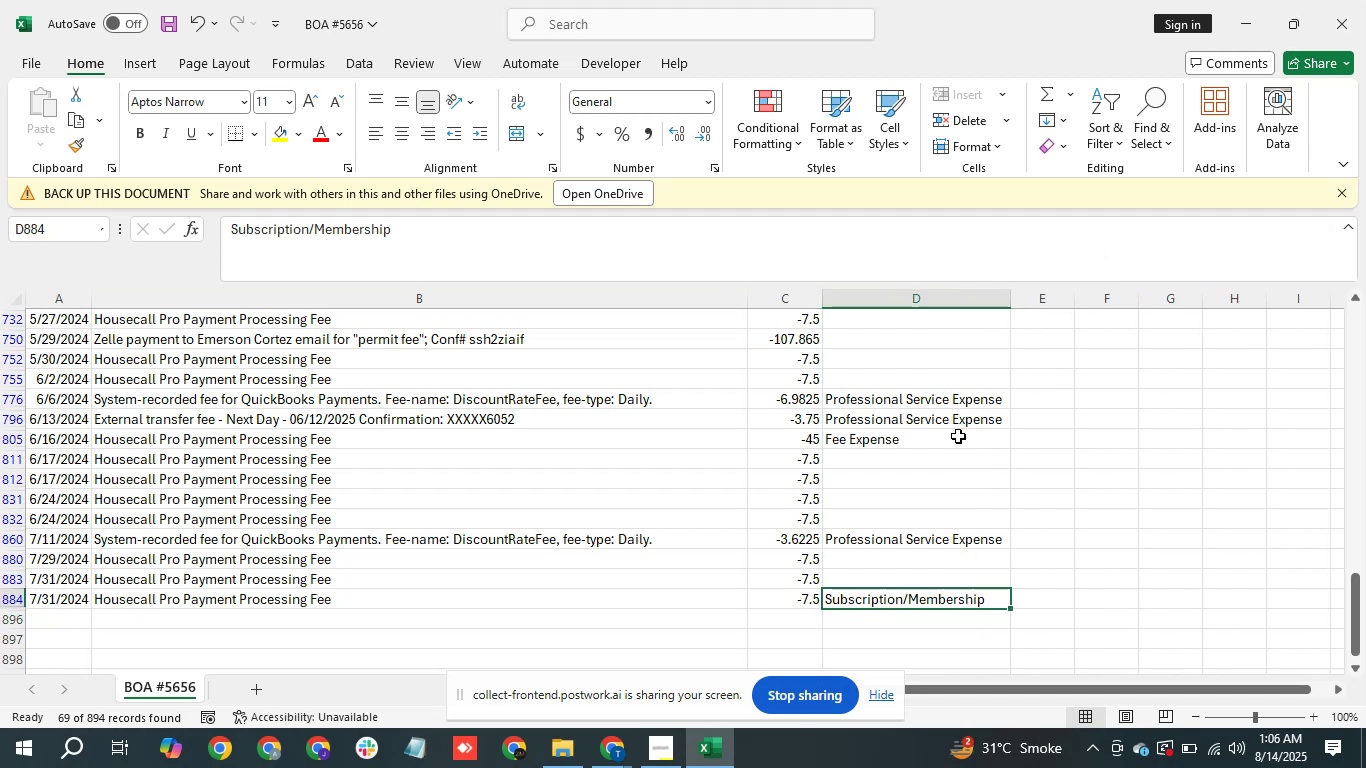 
key(ArrowDown)
 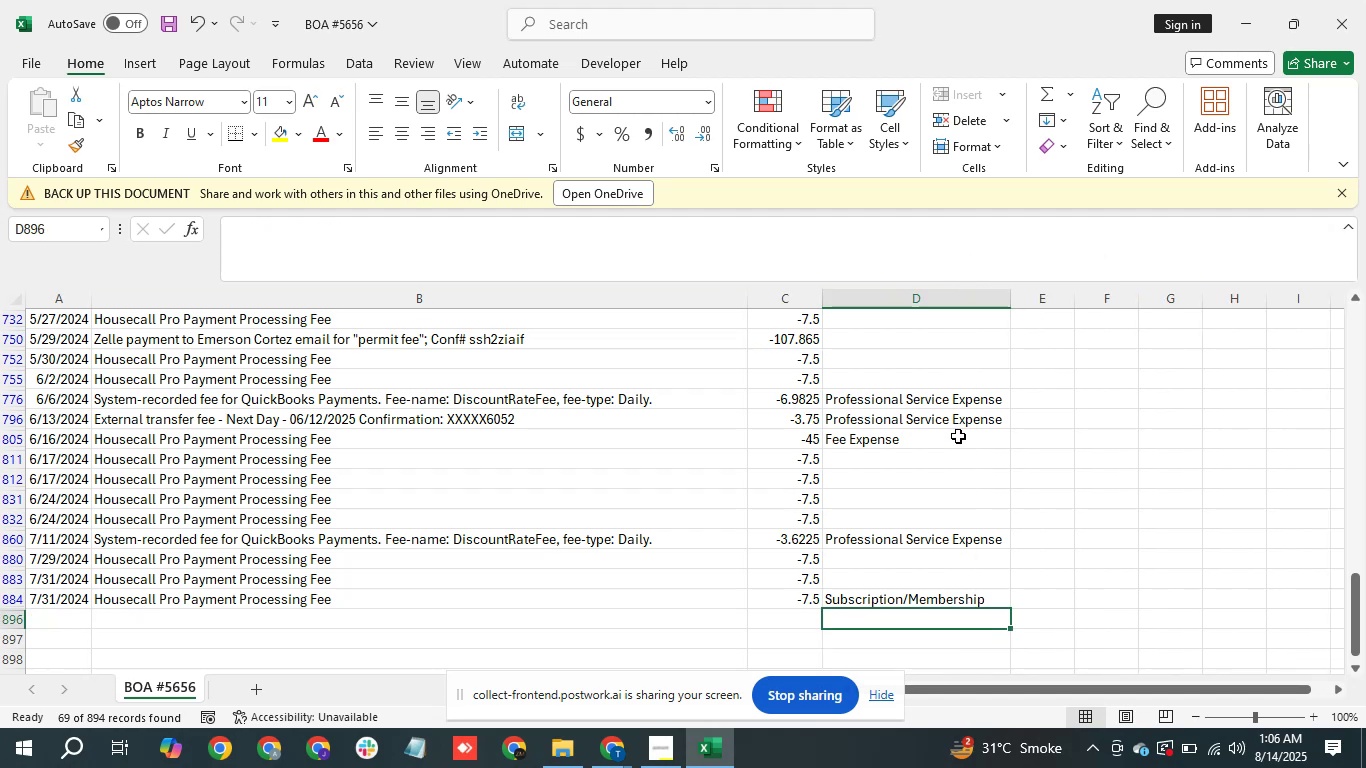 
key(ArrowUp)
 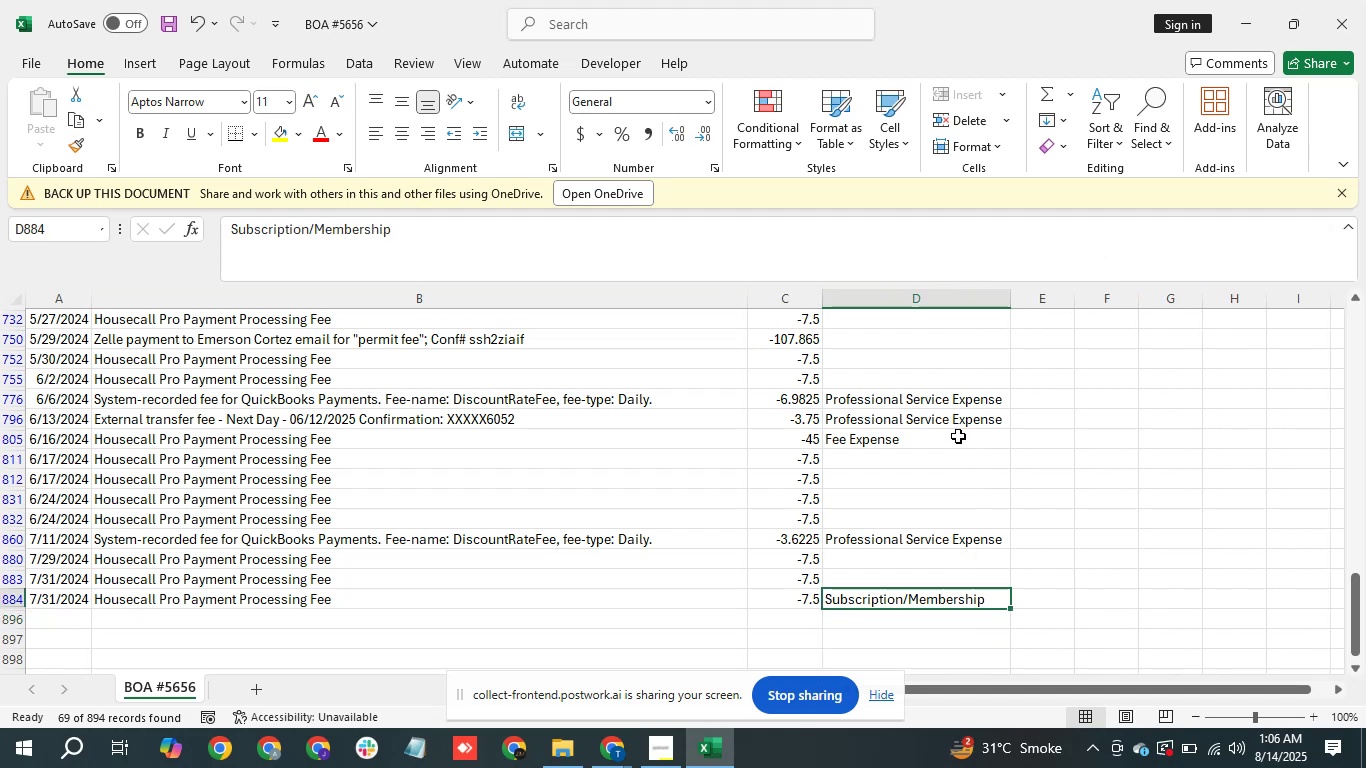 
key(Control+C)
 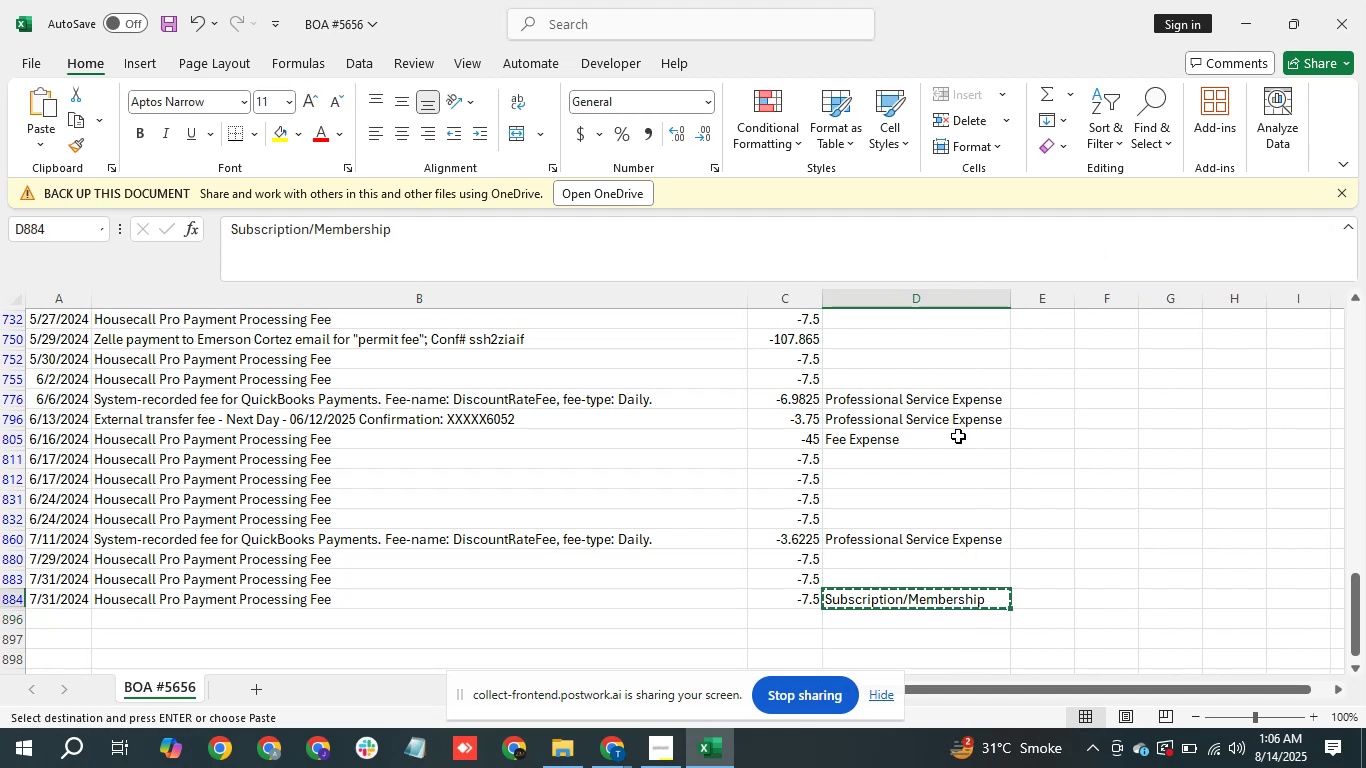 
key(ArrowUp)
 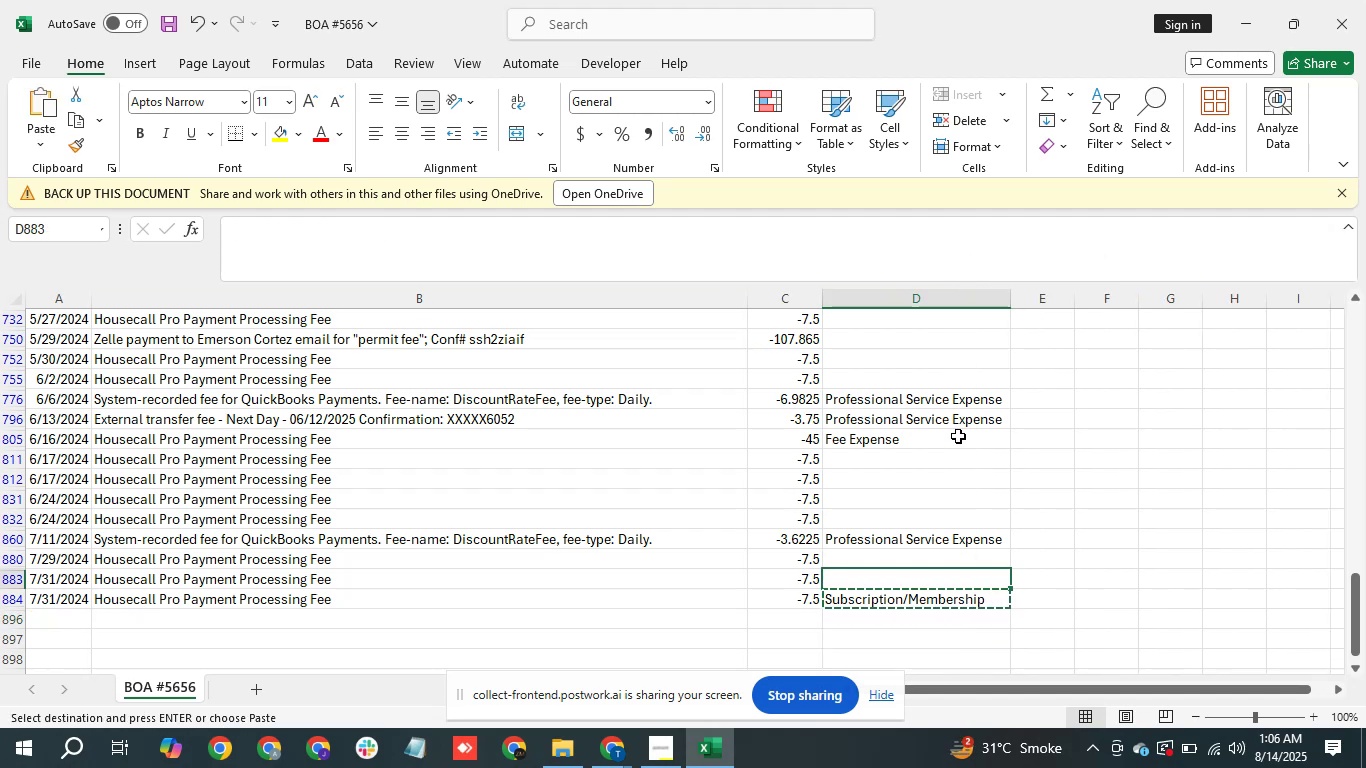 
key(Shift+ArrowUp)
 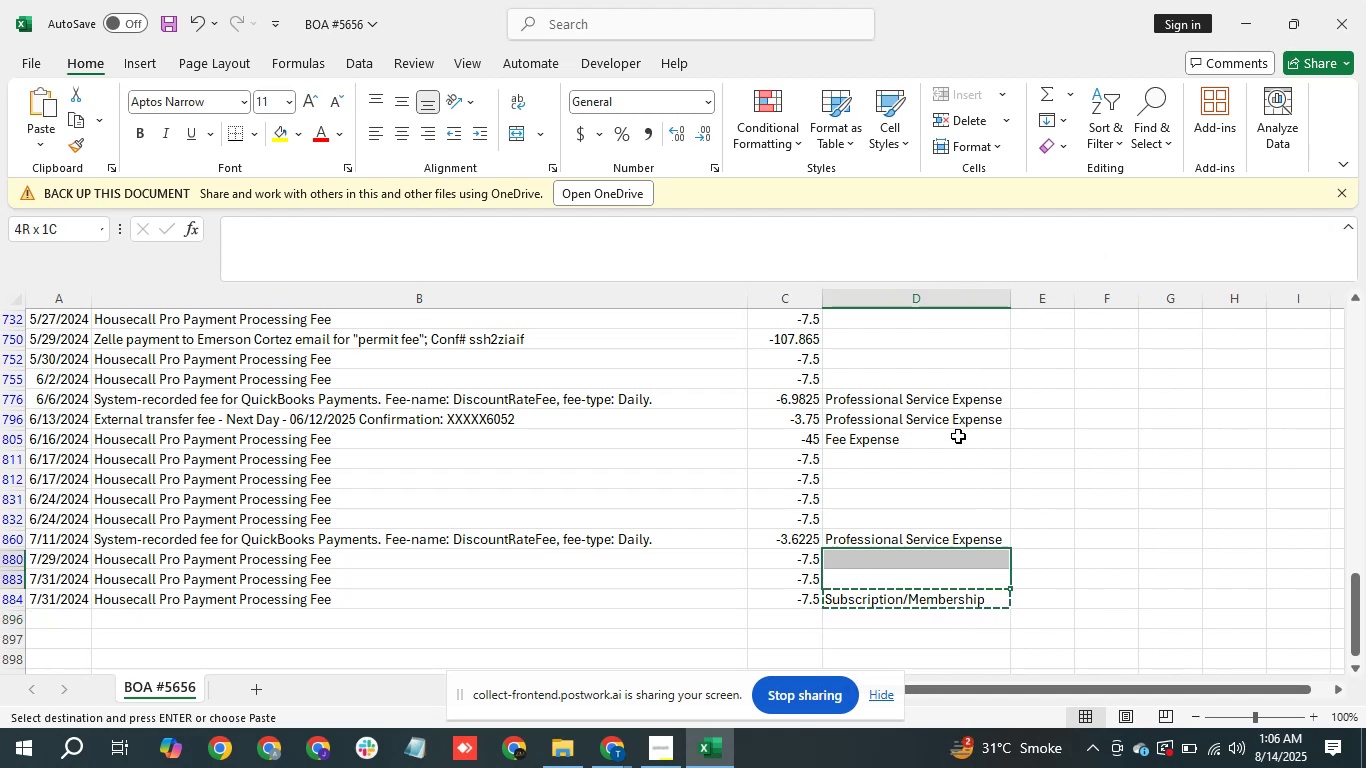 
key(Control+V)
 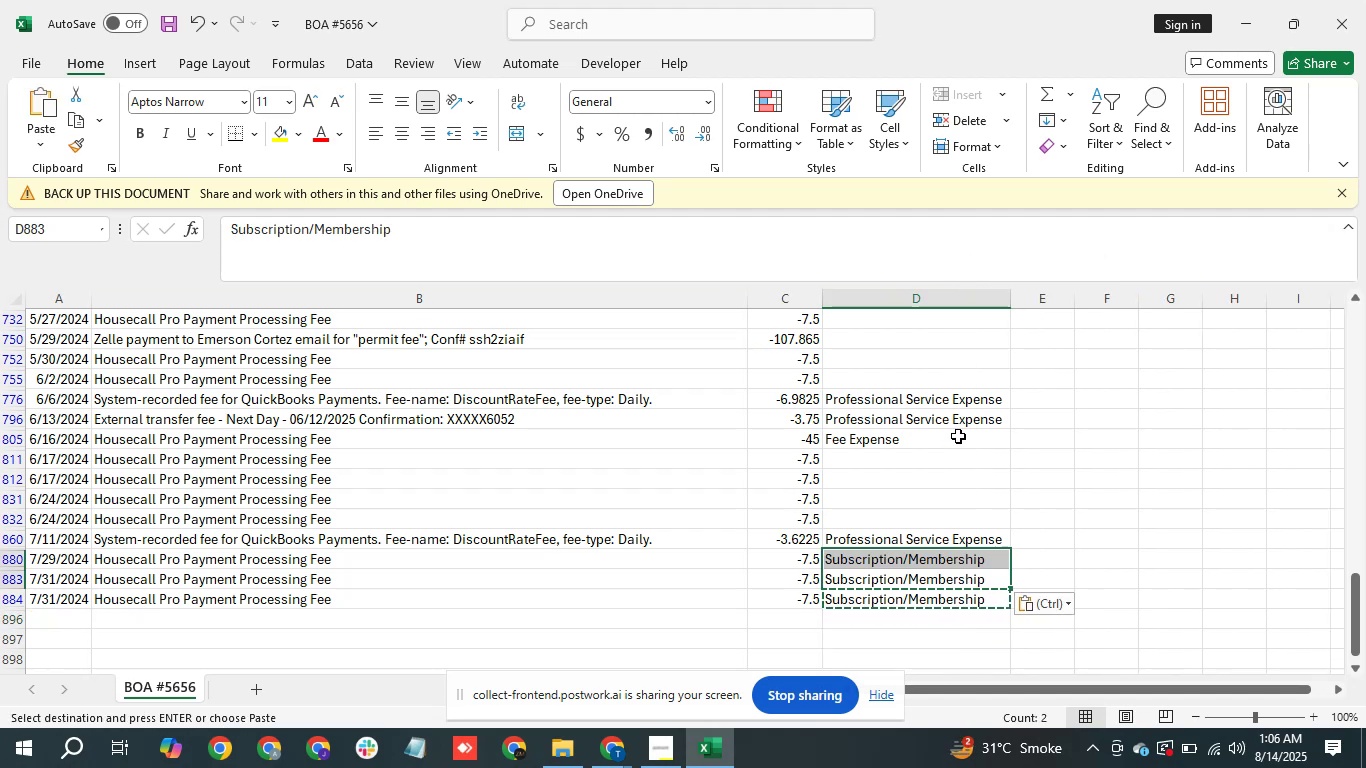 
key(ArrowUp)
 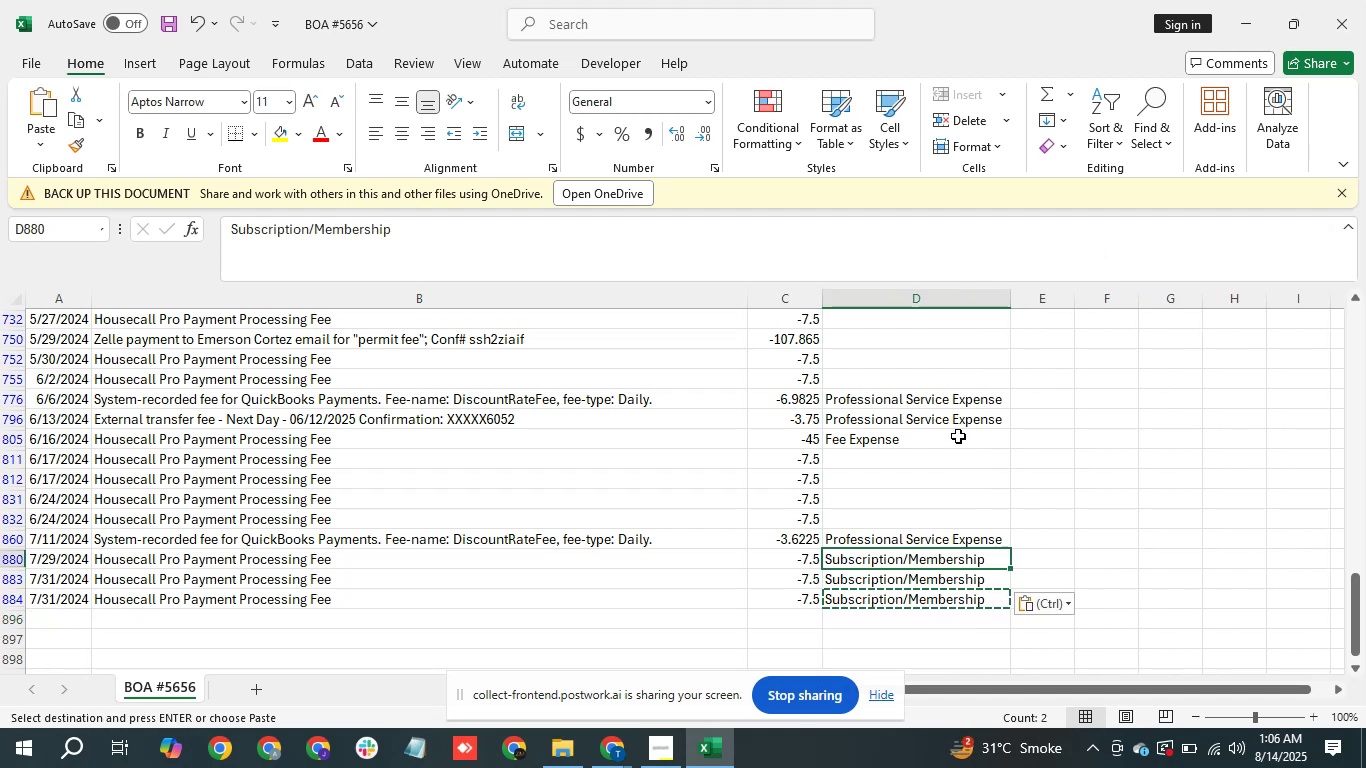 
key(ArrowUp)
 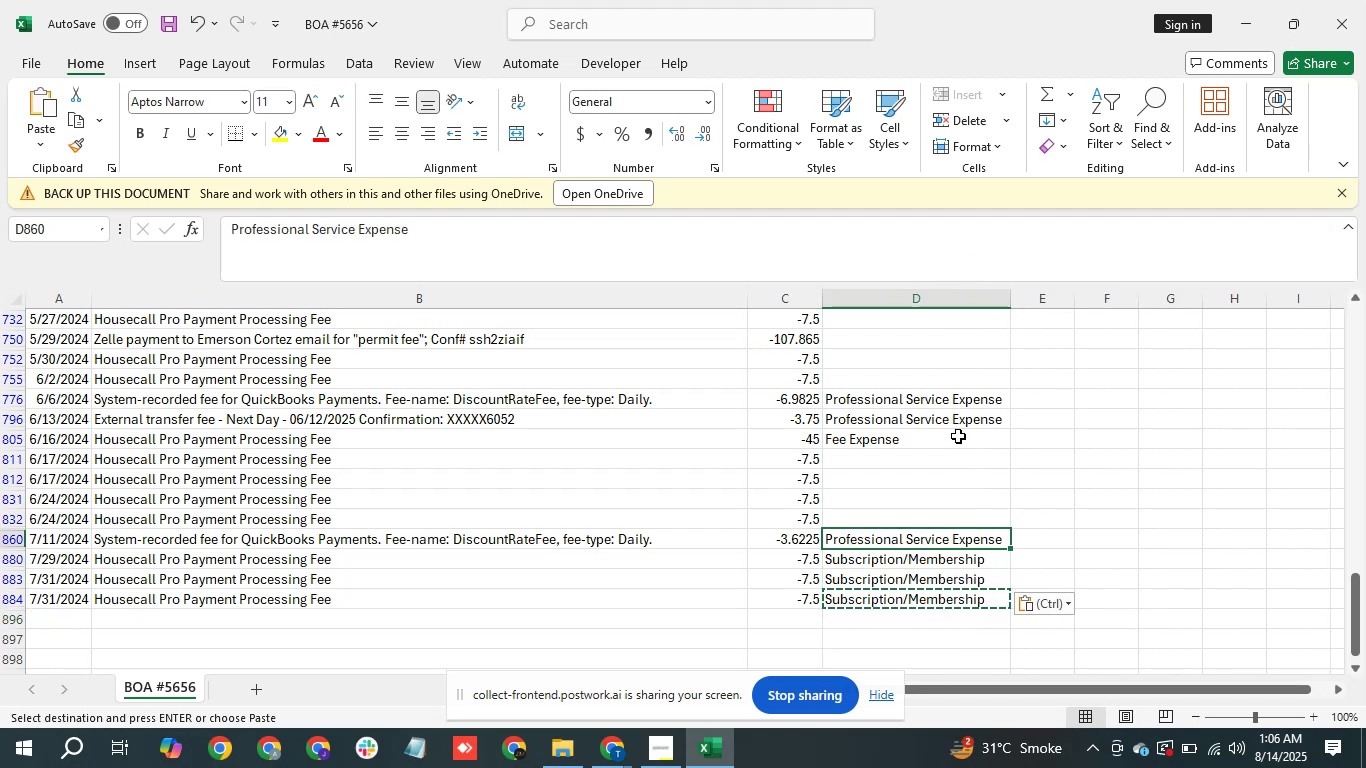 
key(ArrowUp)
 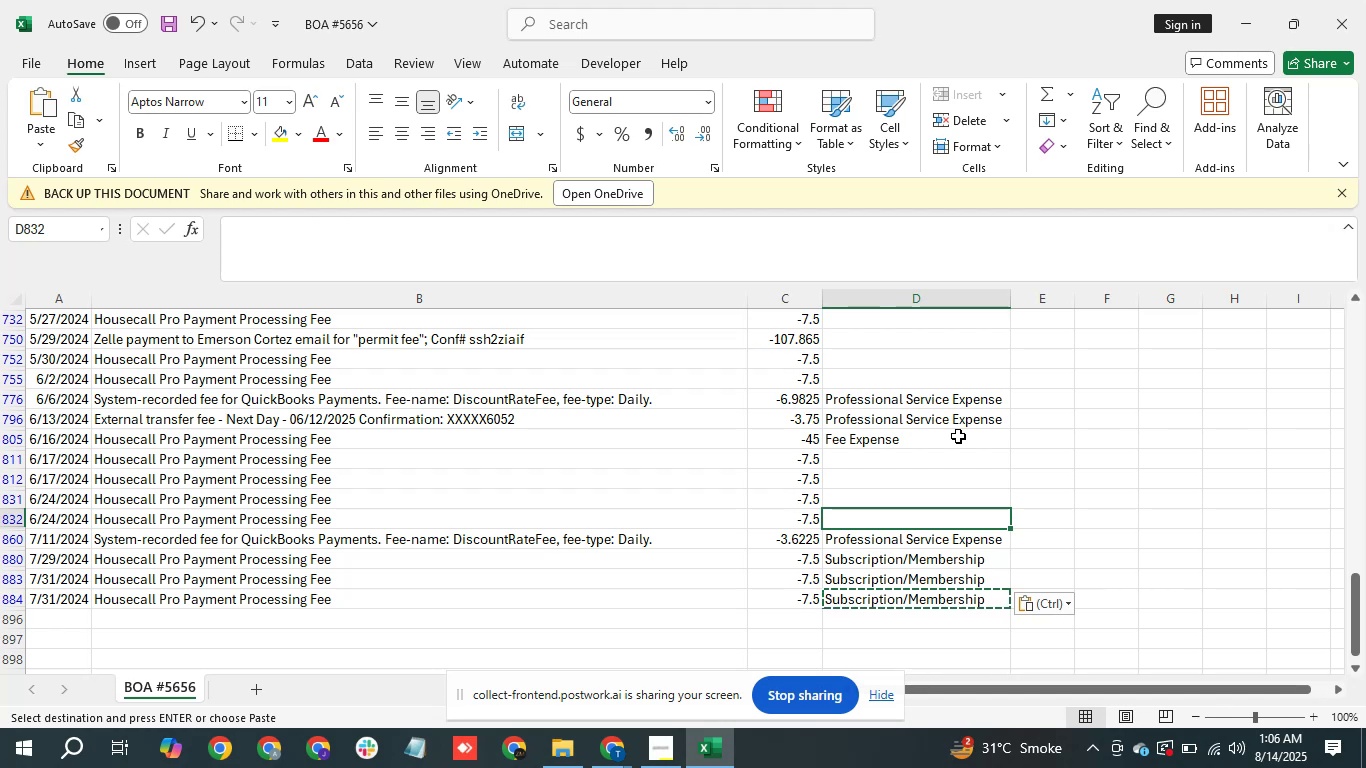 
key(Shift+ArrowUp)
 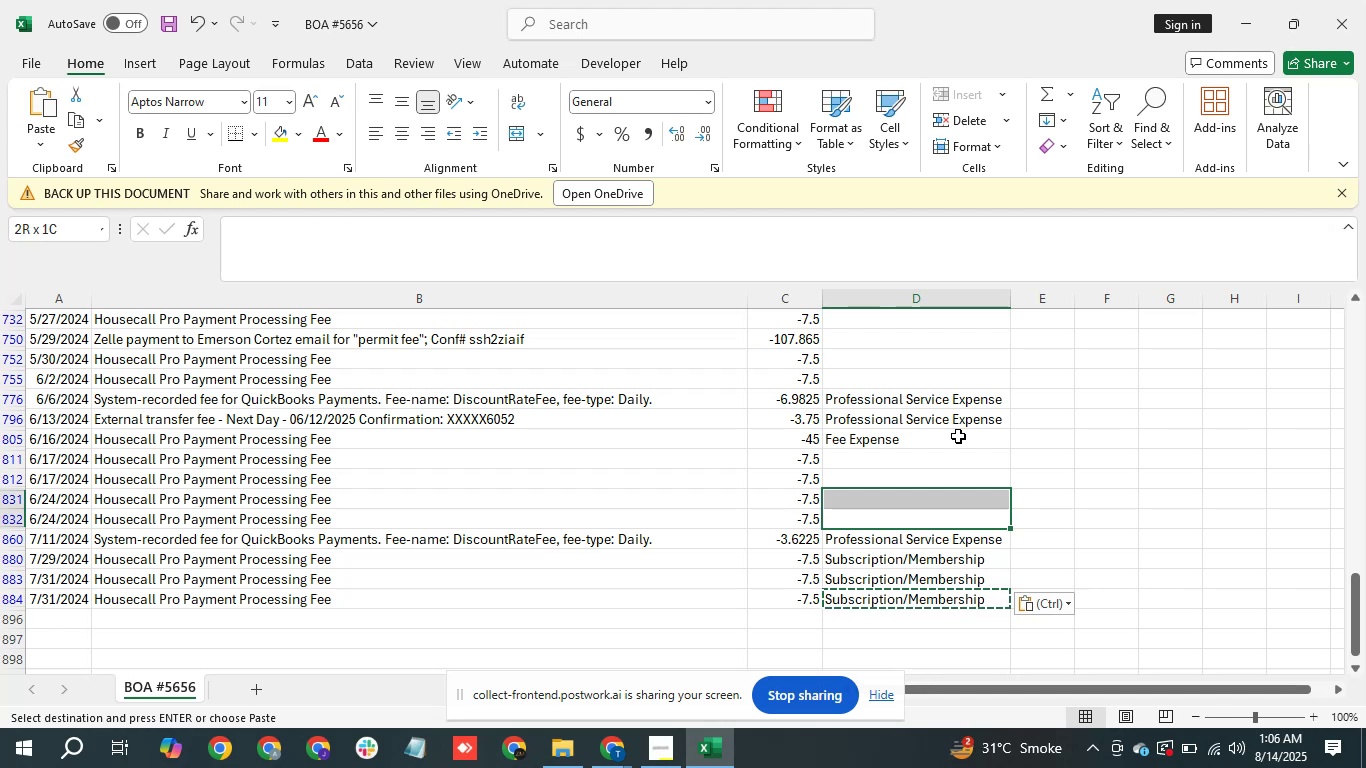 
key(Shift+ArrowUp)
 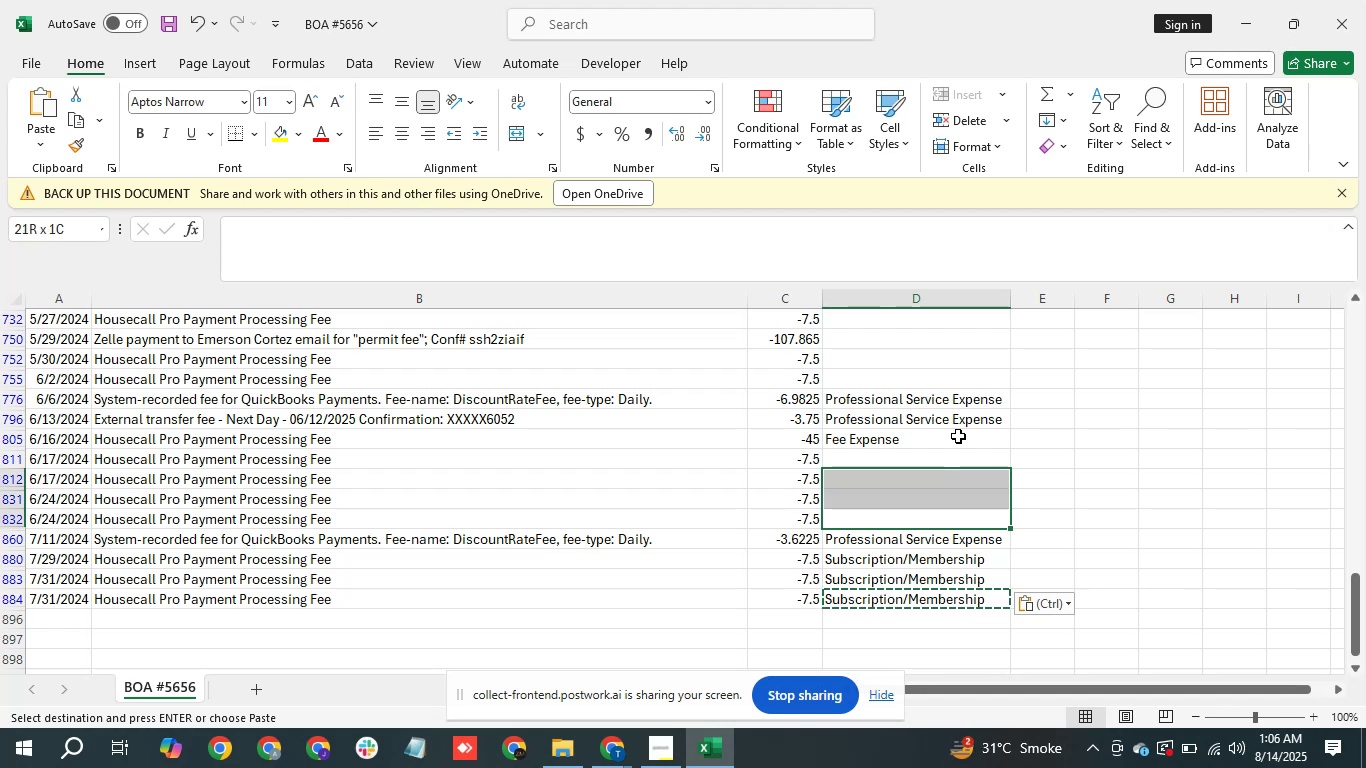 
key(Shift+ArrowUp)
 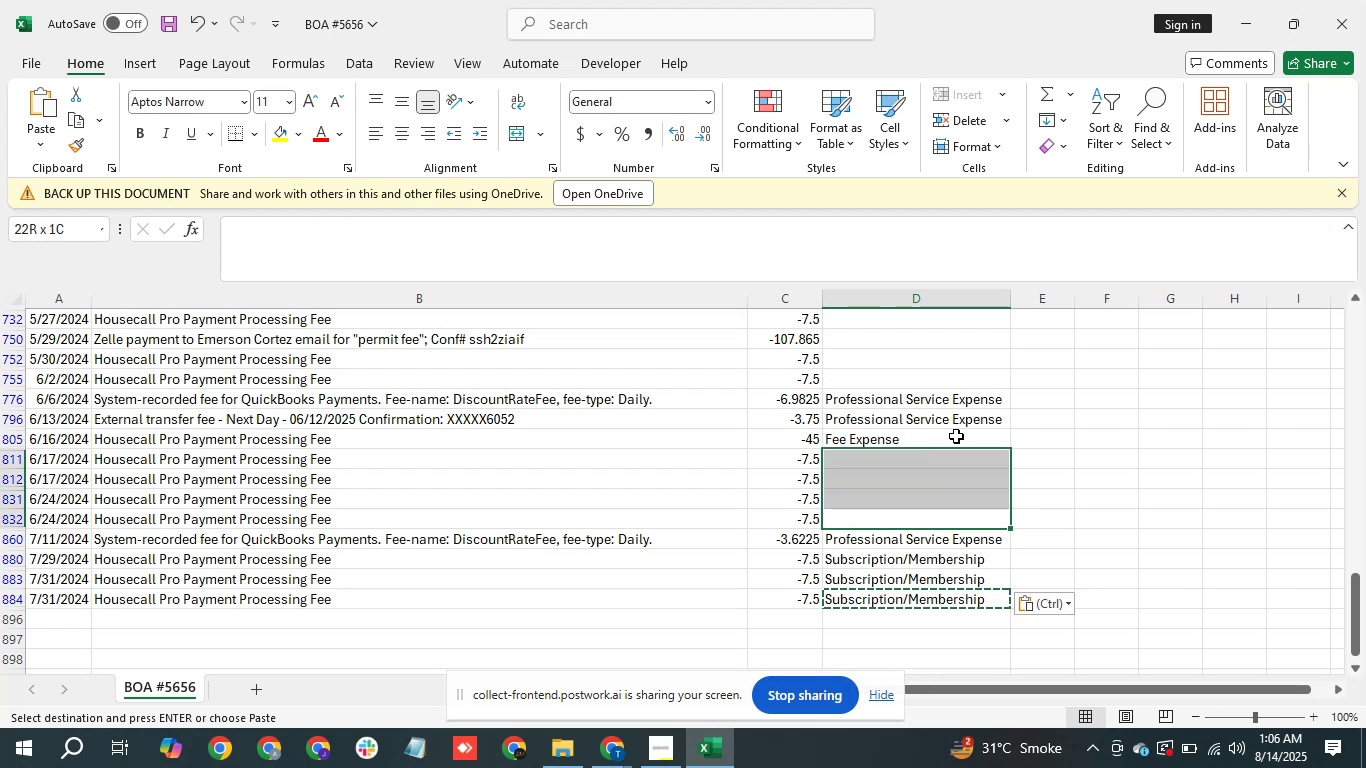 
key(Control+V)
 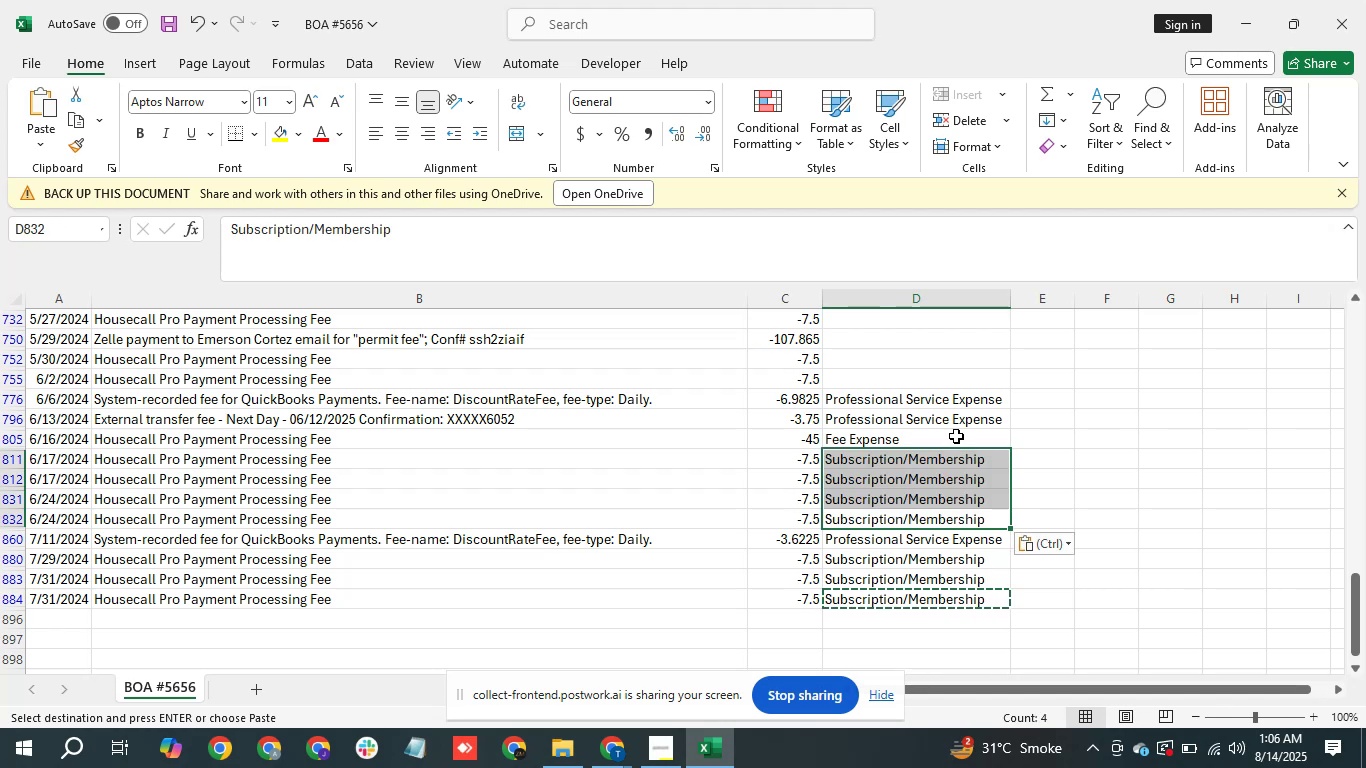 
hold_key(key=ArrowUp, duration=0.69)
 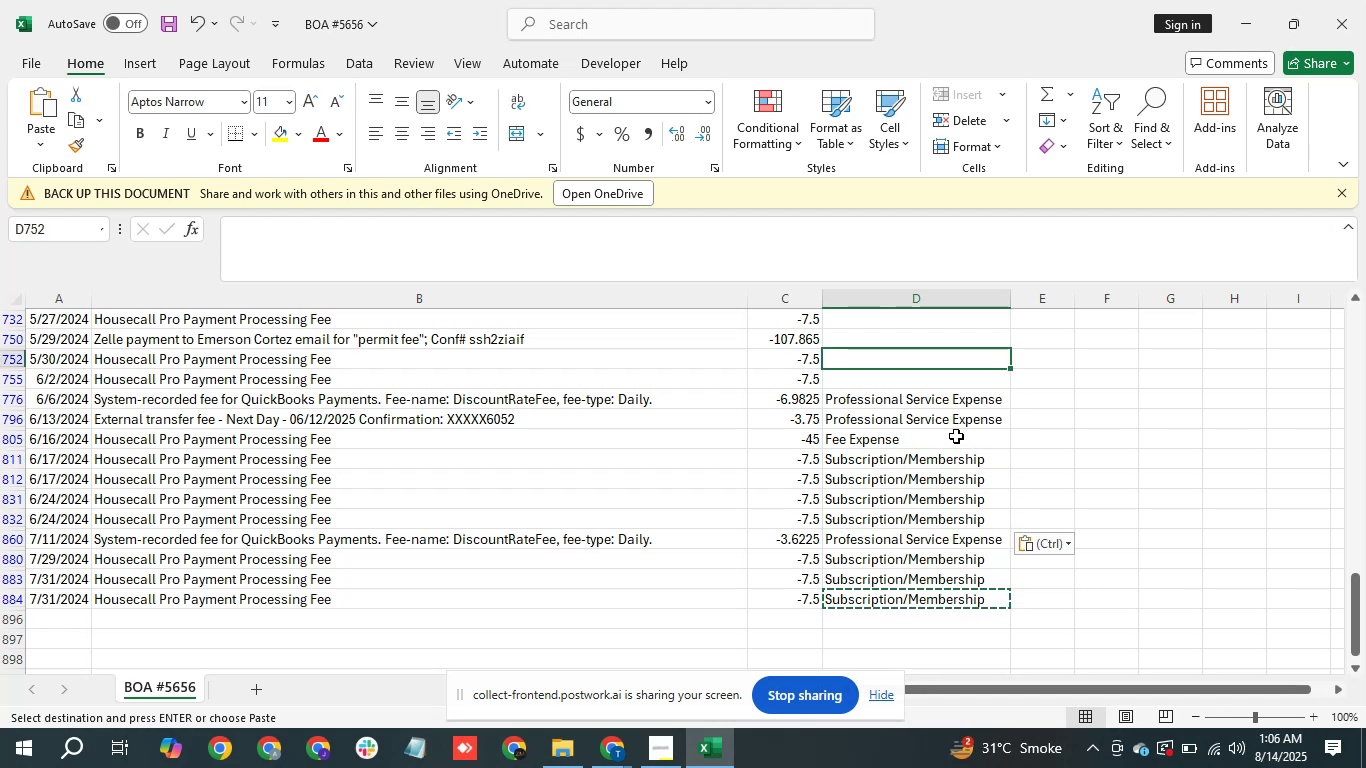 
key(ArrowUp)
 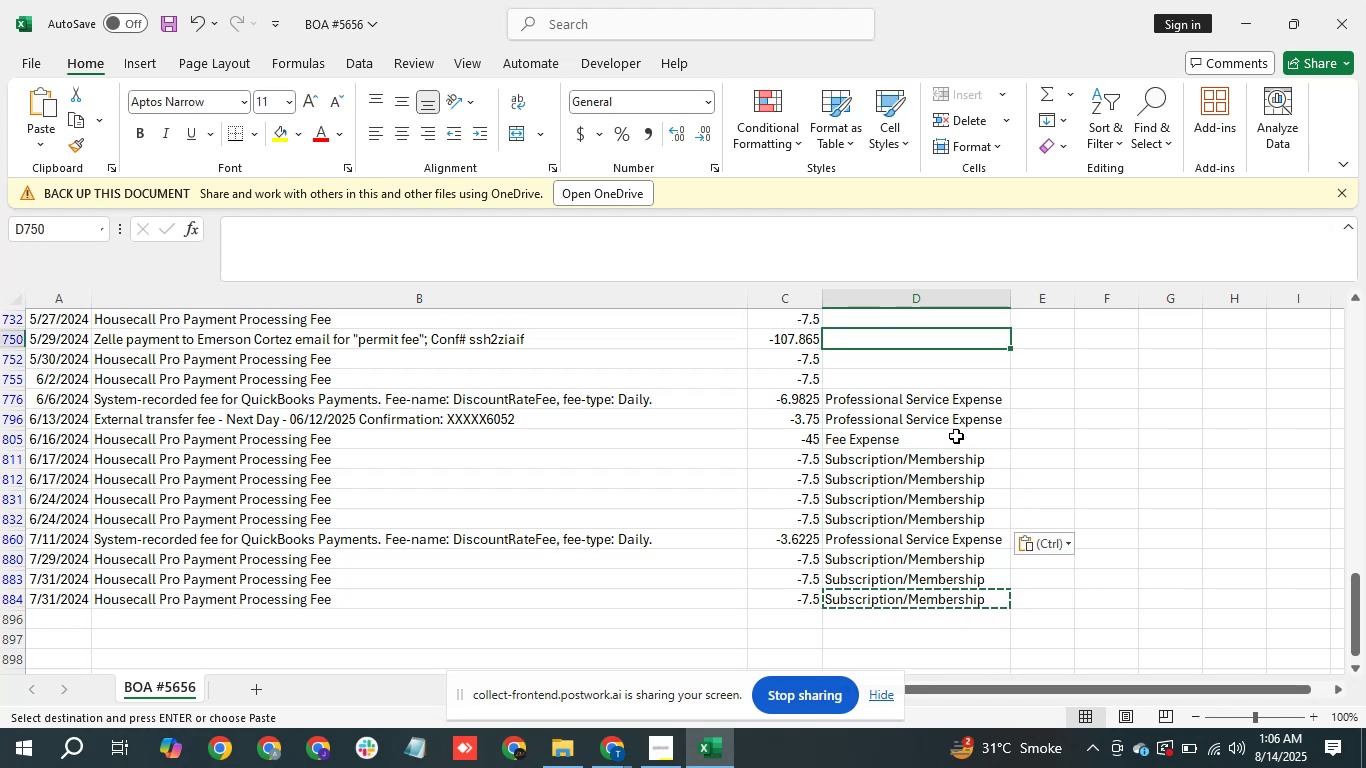 
key(ArrowDown)
 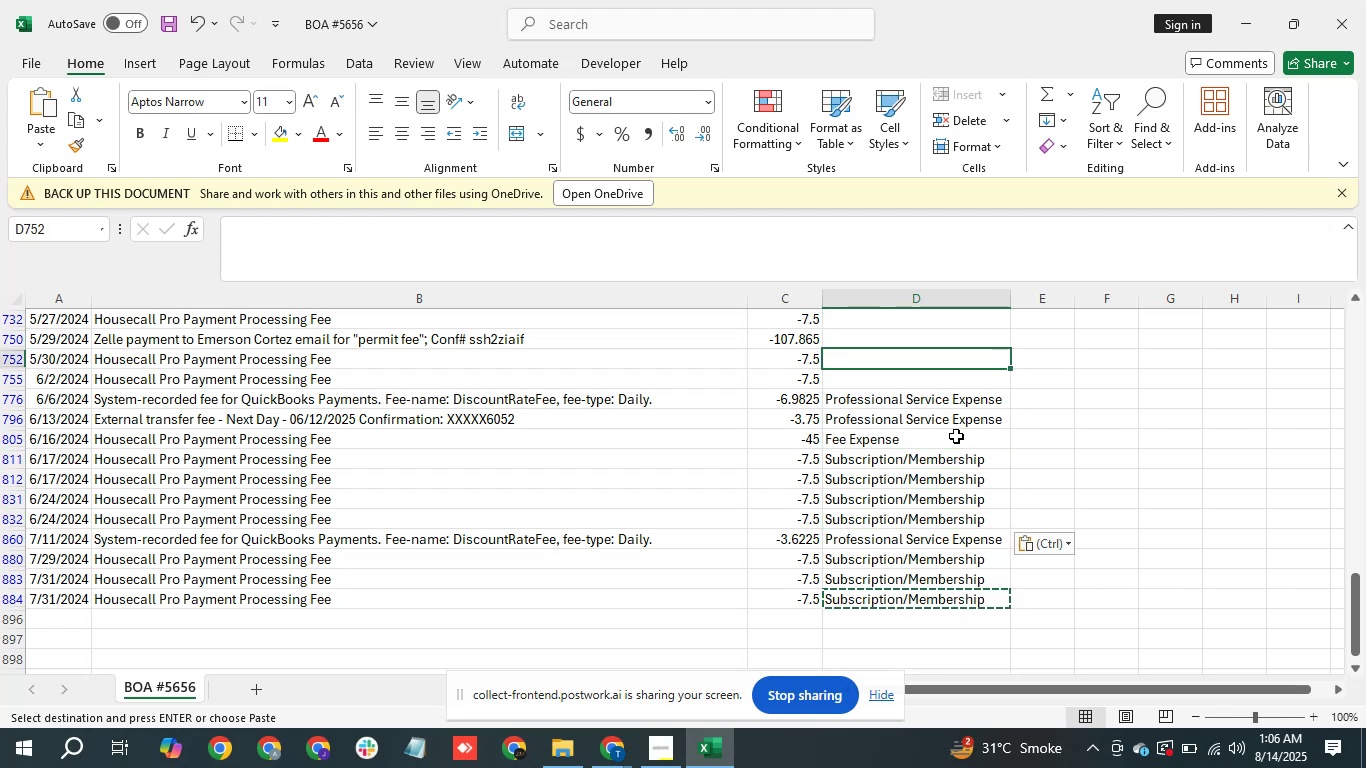 
key(ArrowDown)
 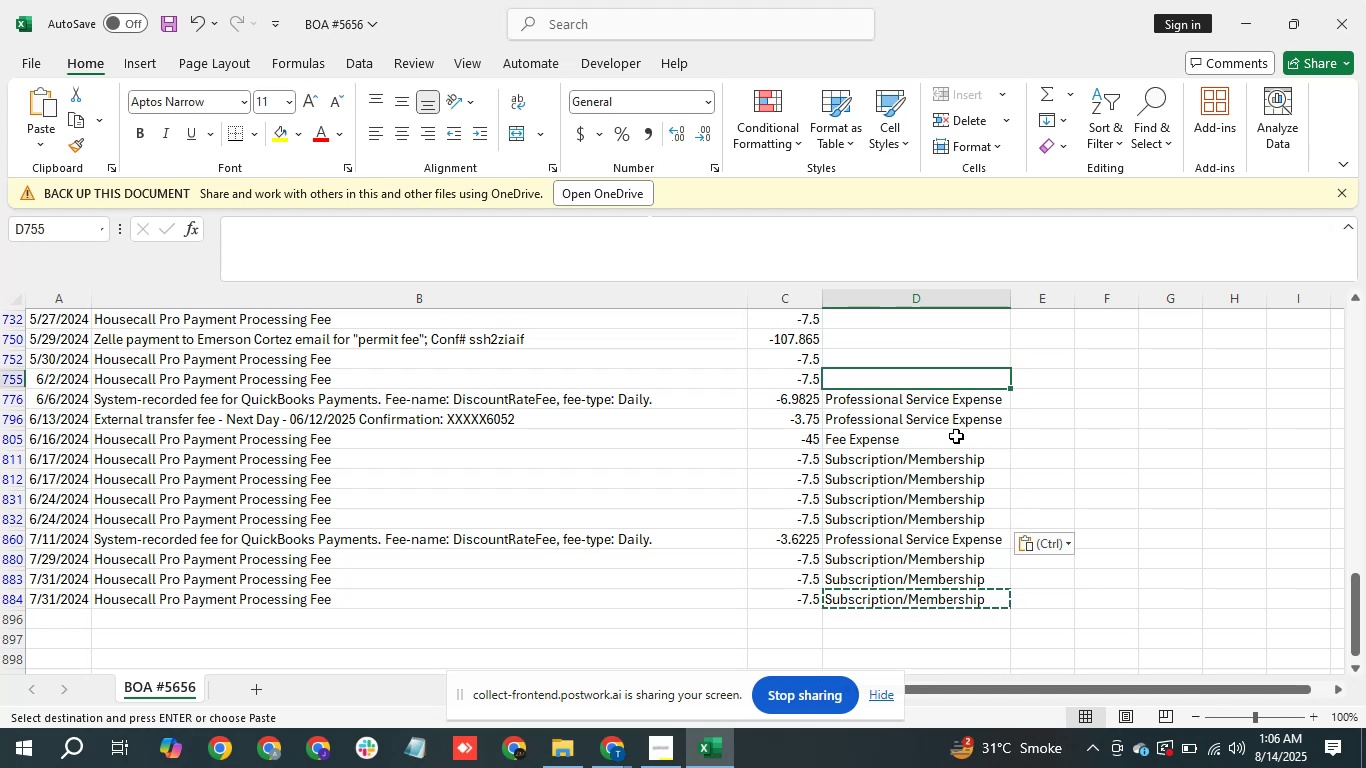 
key(Shift+ArrowUp)
 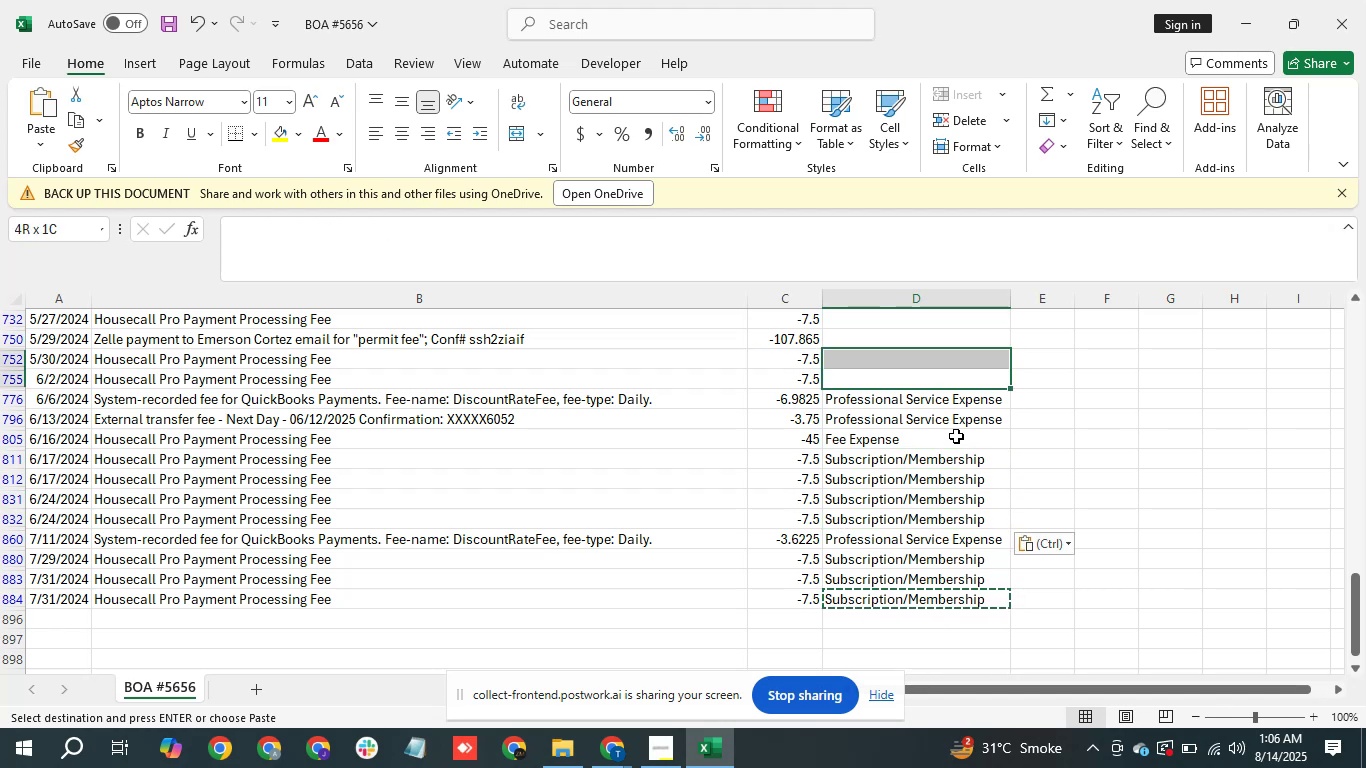 
key(Control+V)
 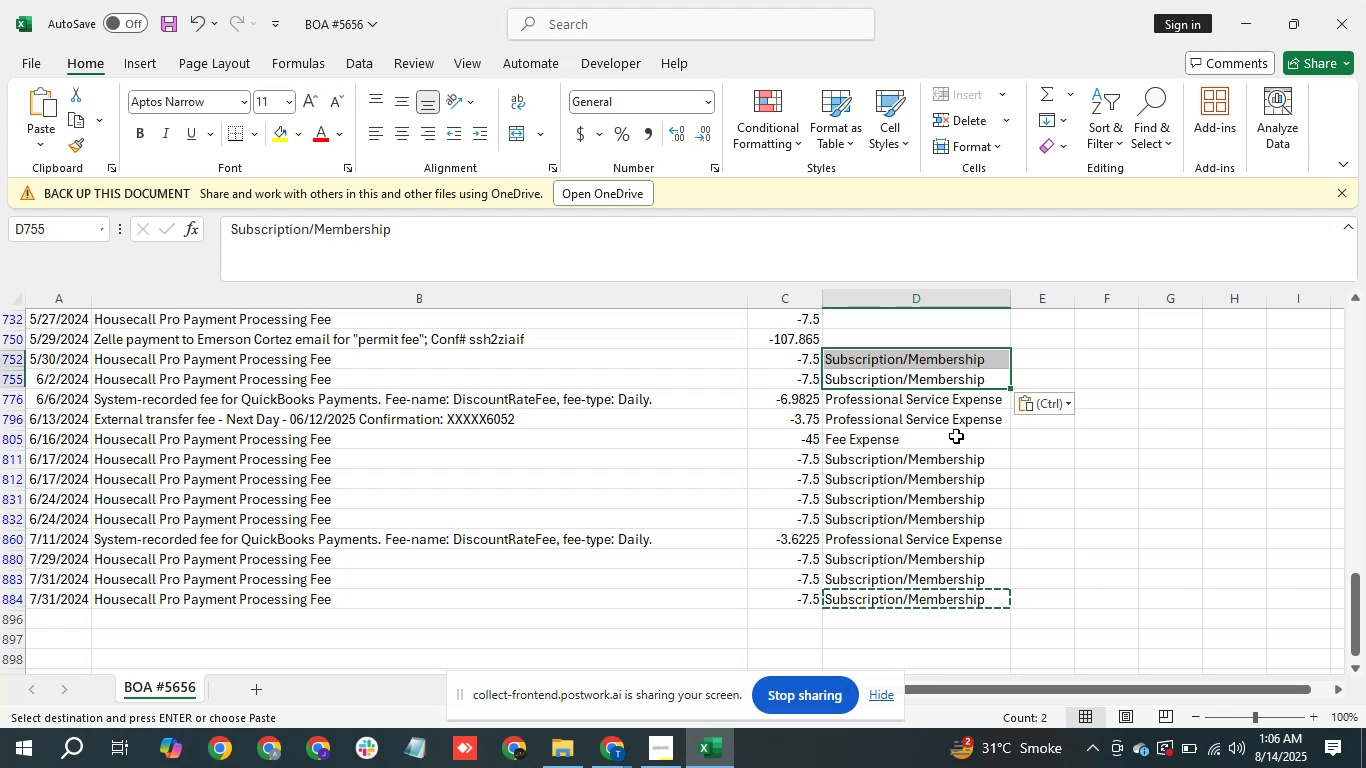 
key(ArrowUp)
 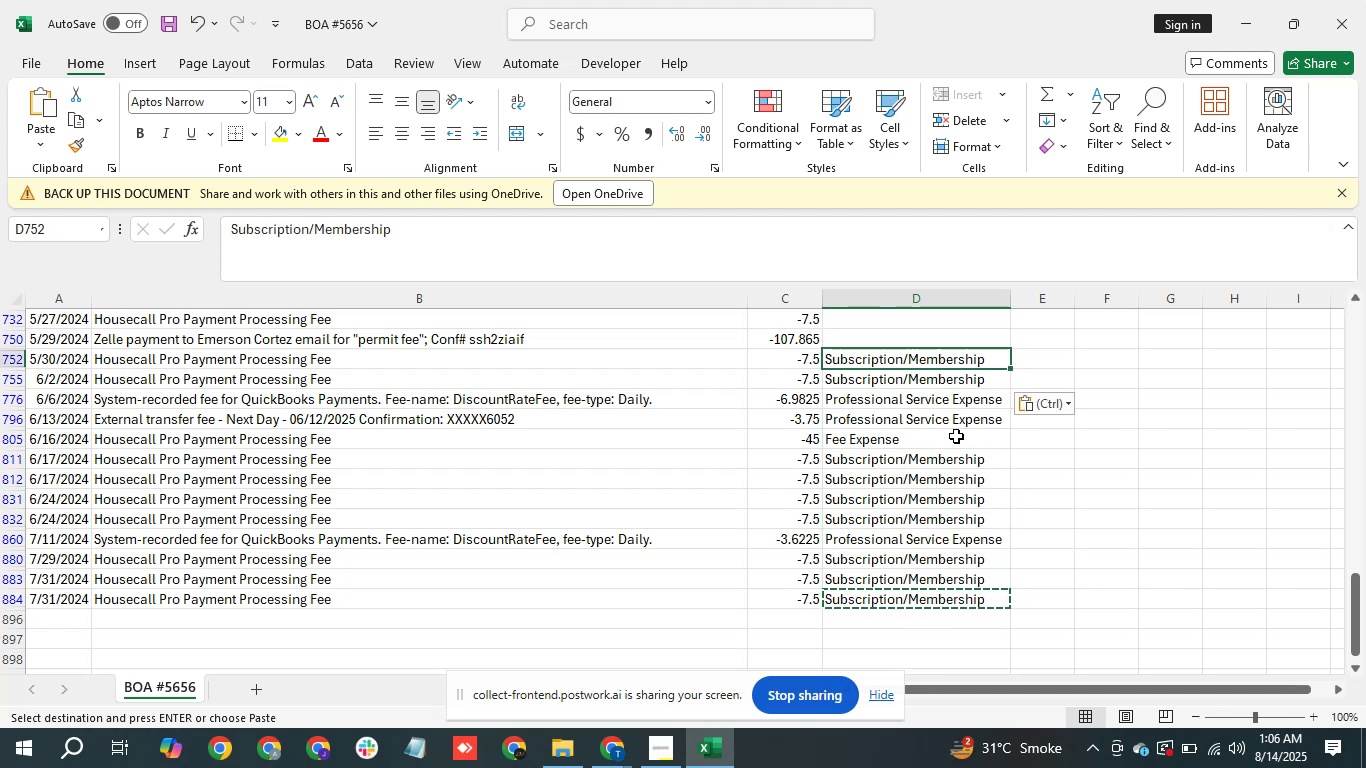 
key(ArrowUp)
 